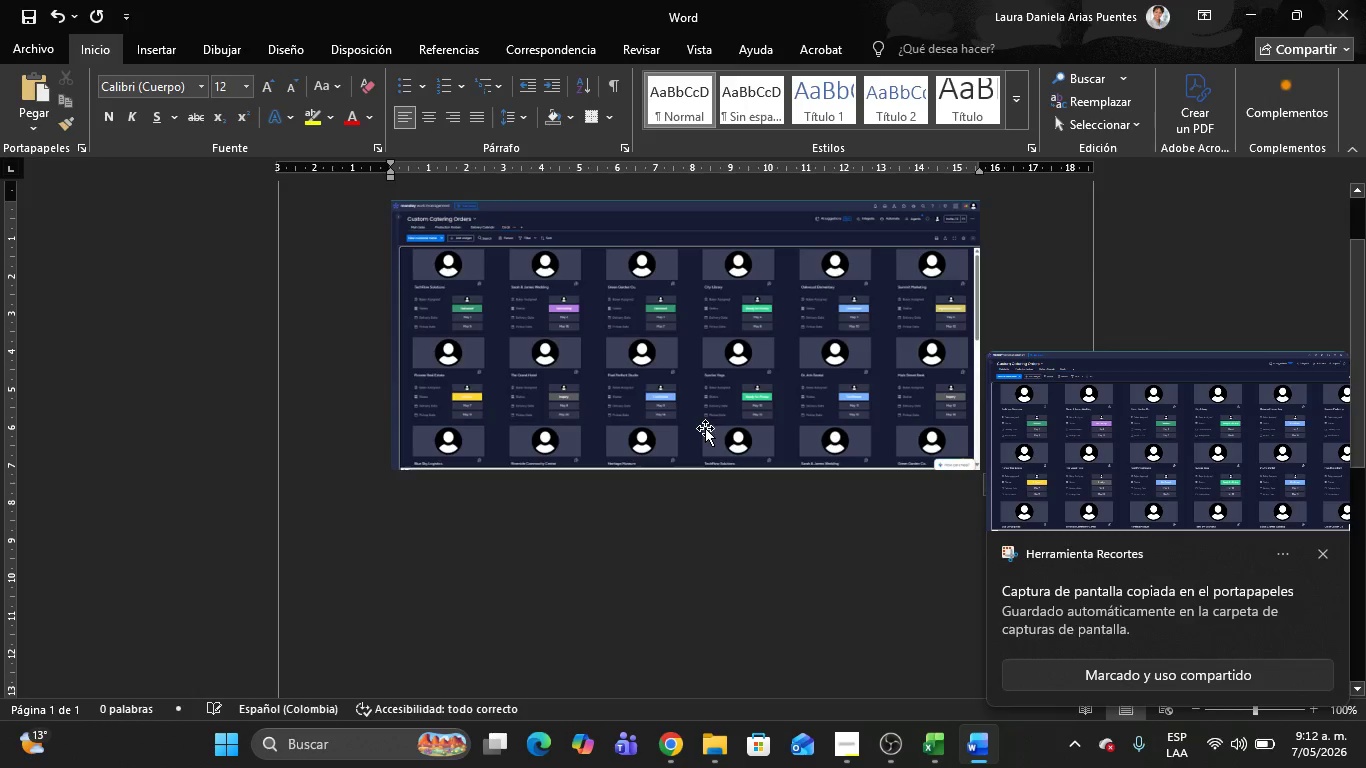 
key(Alt+Tab)
 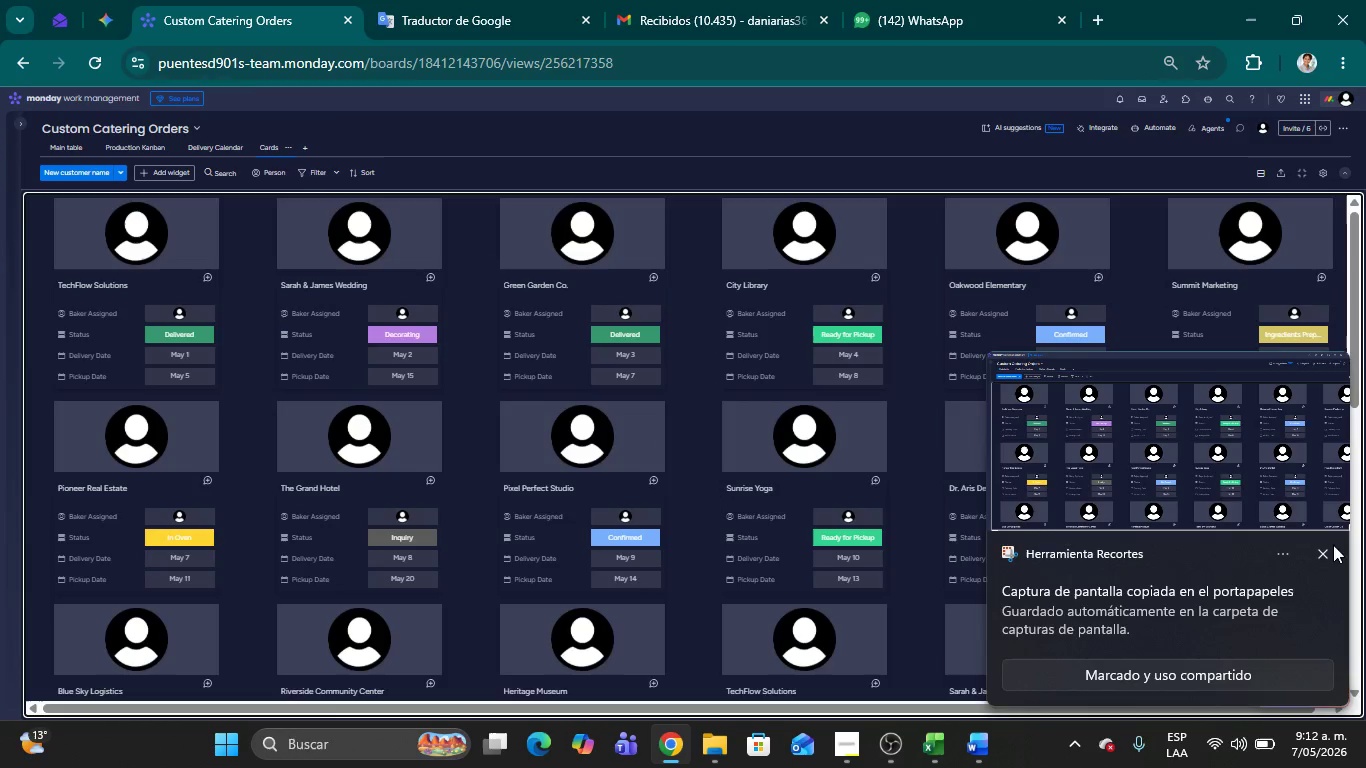 
left_click([1323, 557])
 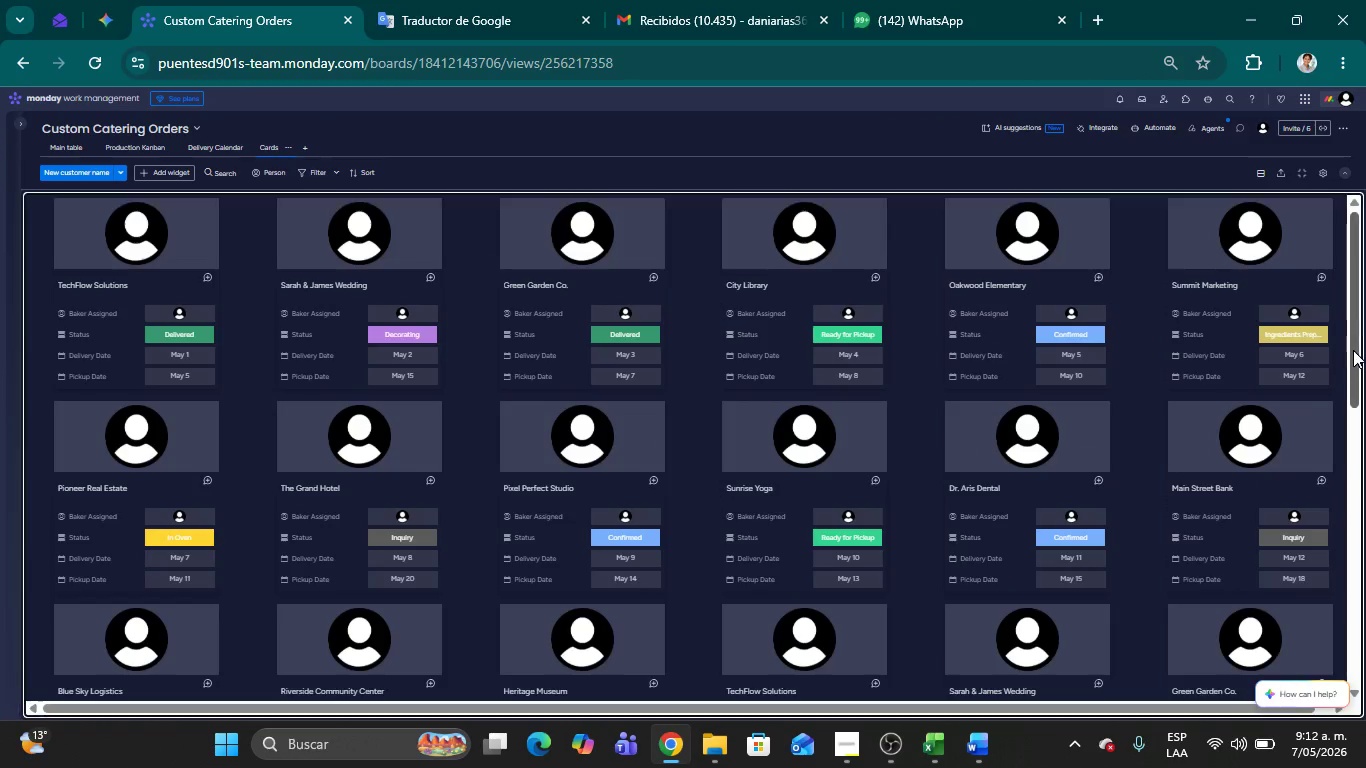 
left_click_drag(start_coordinate=[1353, 350], to_coordinate=[1365, 575])
 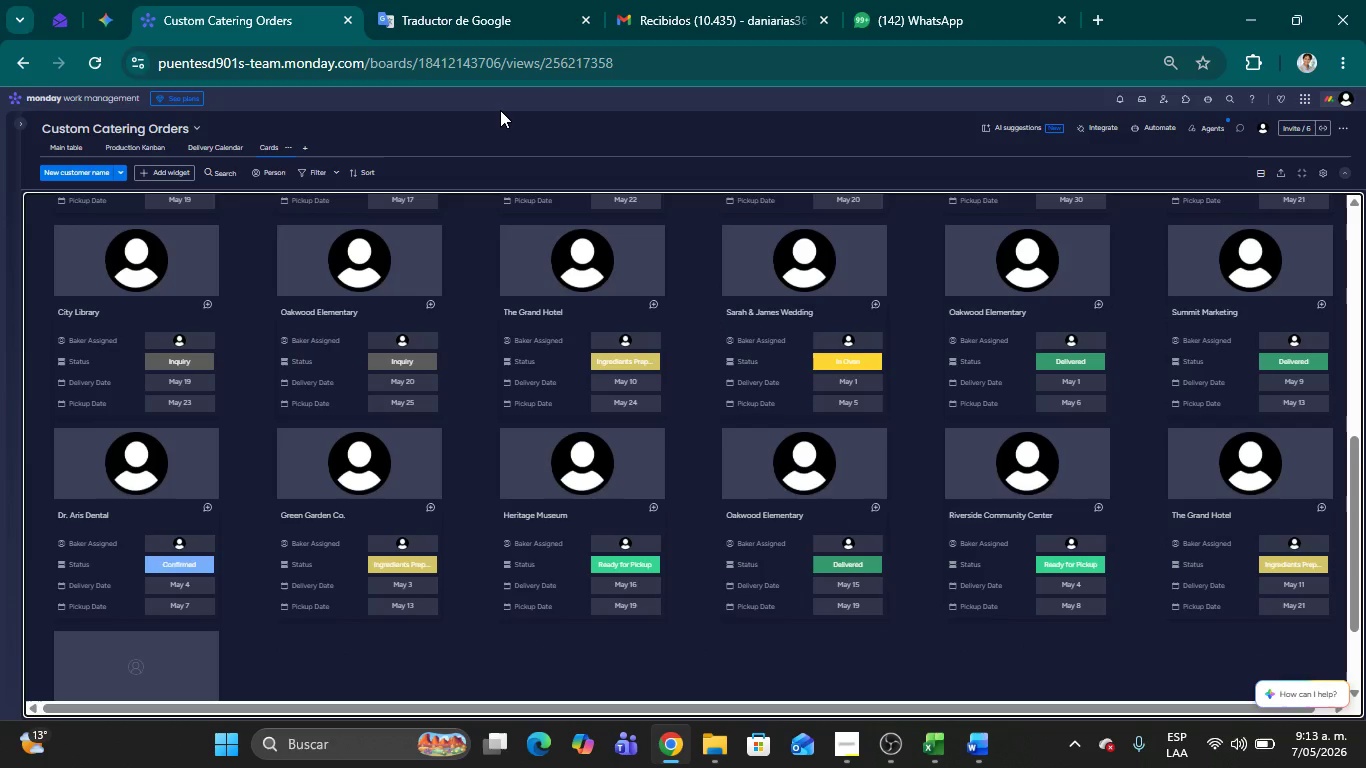 
key(Meta+Shift+MetaLeft)
 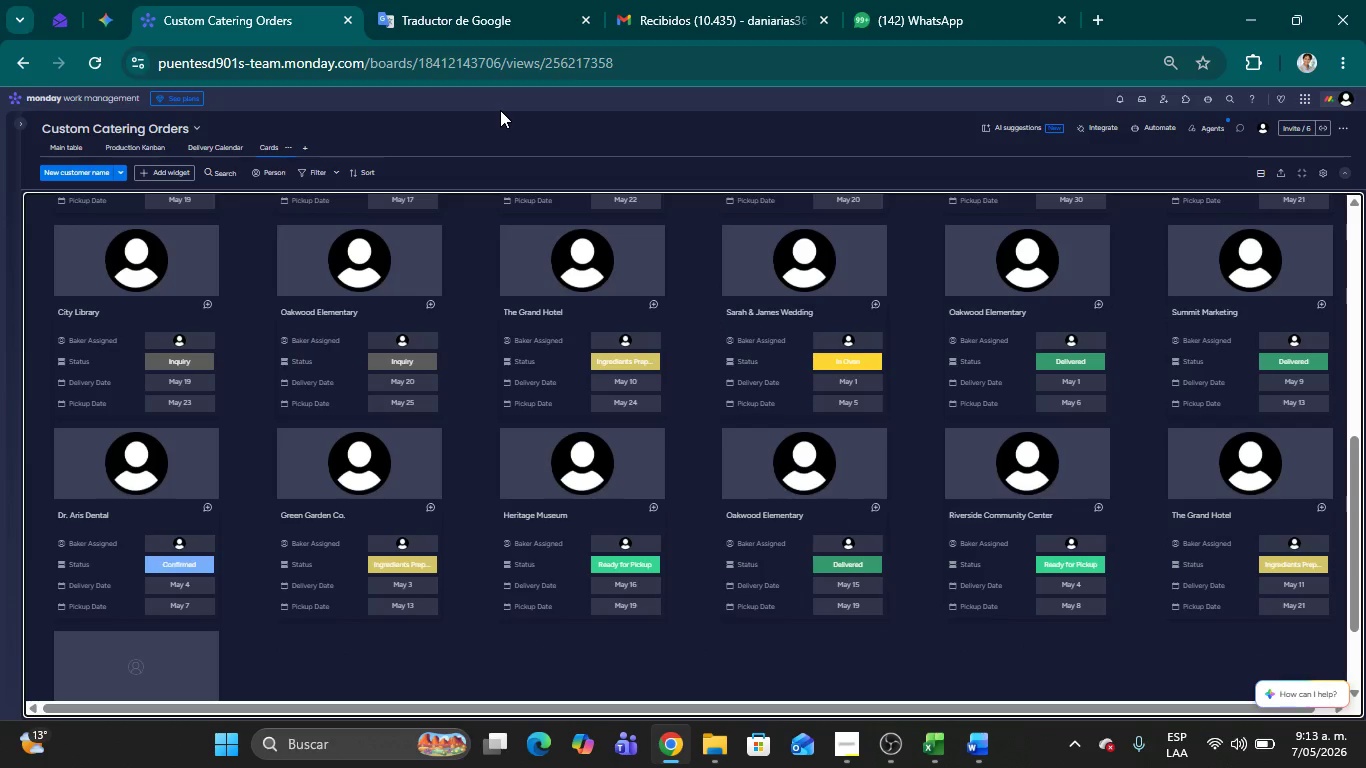 
key(Meta+Shift+S)
 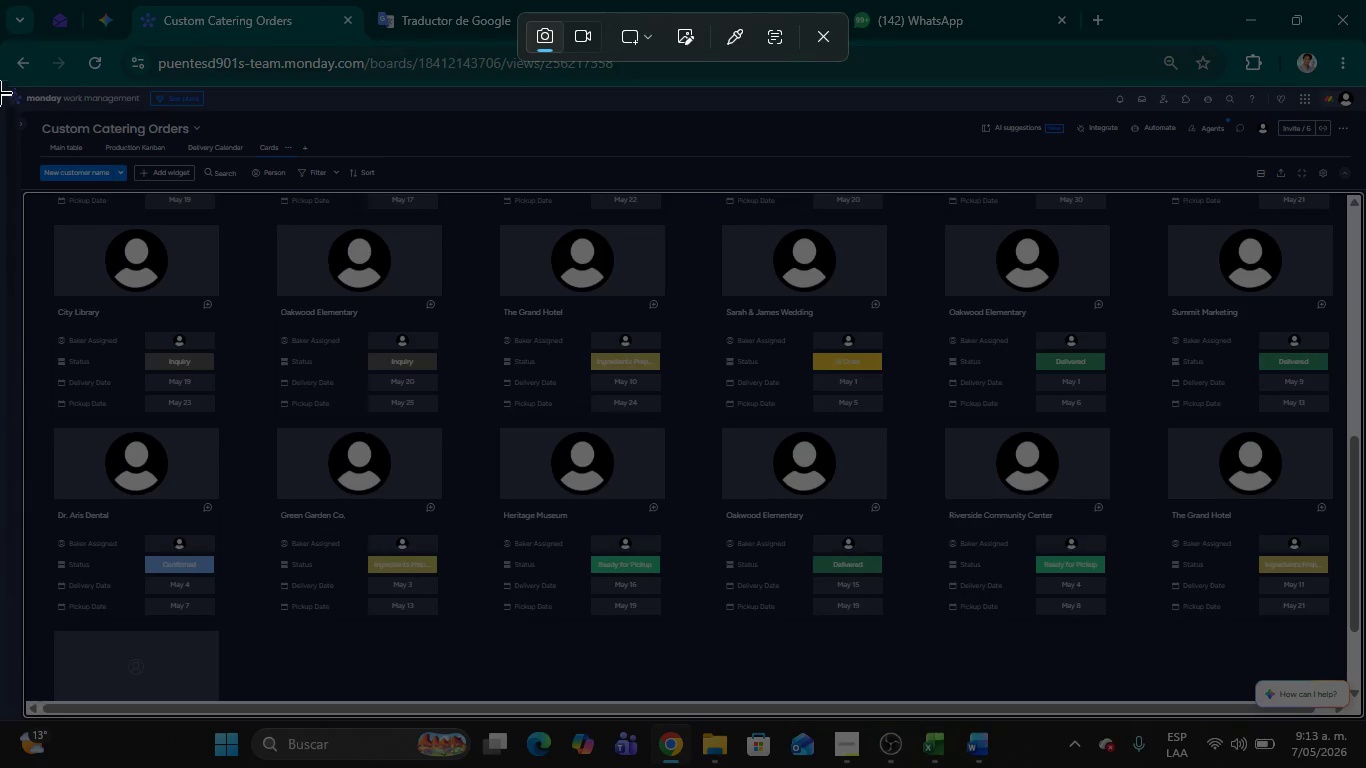 
left_click_drag(start_coordinate=[0, 84], to_coordinate=[1347, 708])
 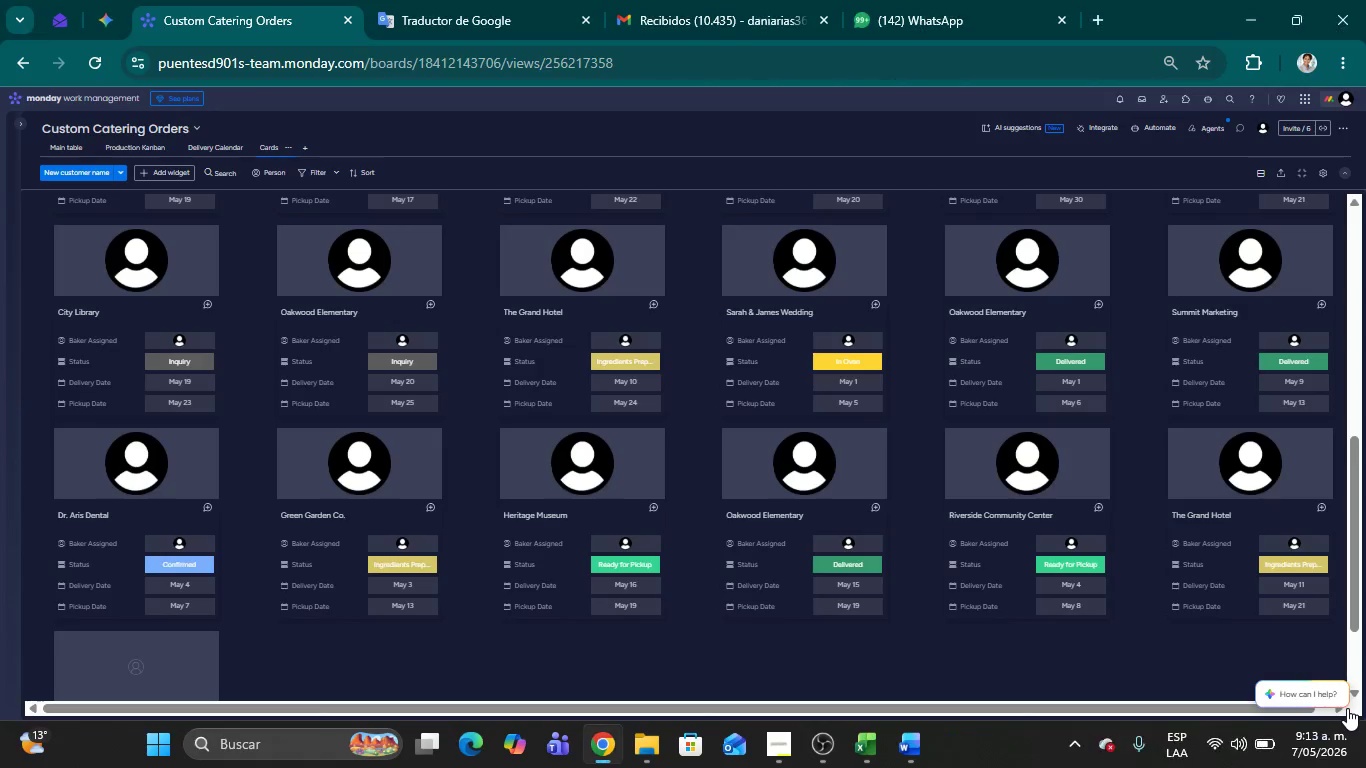 
key(Alt+AltLeft)
 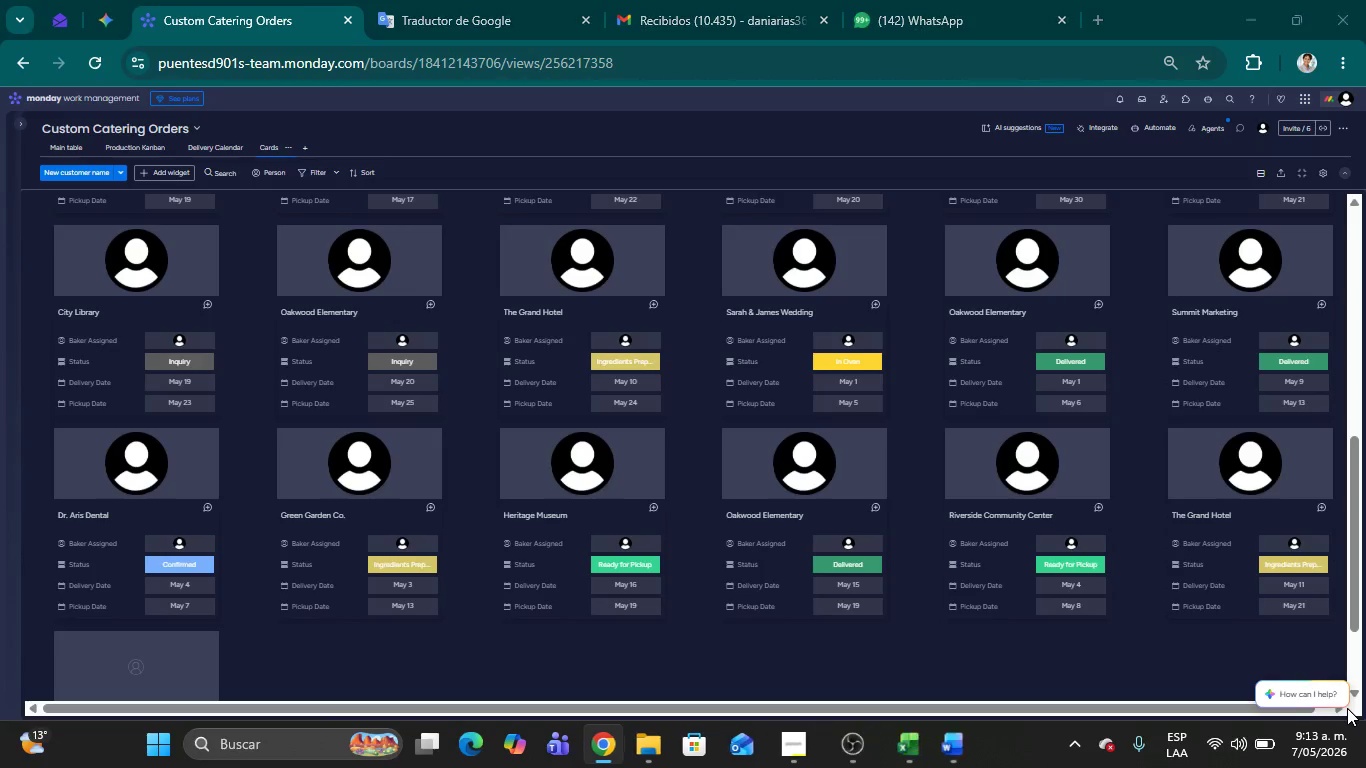 
key(Alt+Tab)
 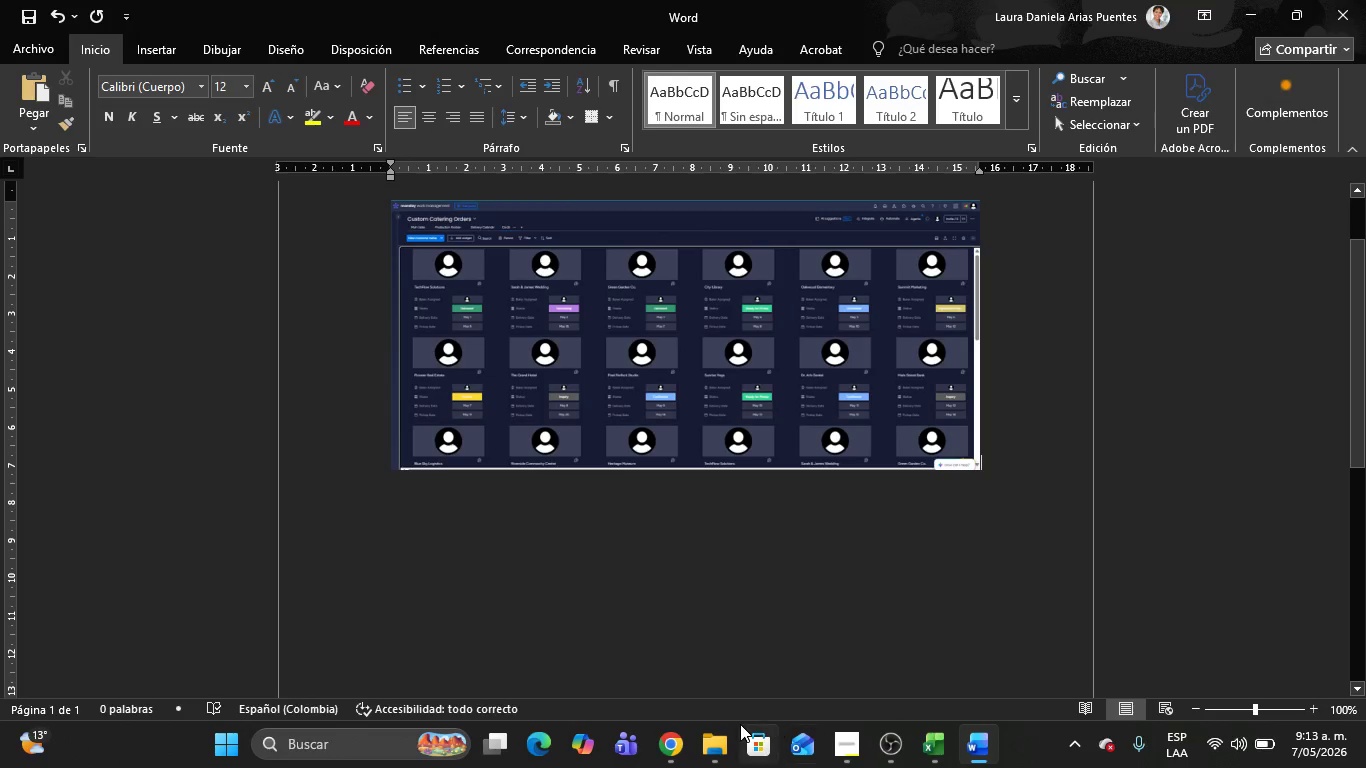 
key(Control+V)
 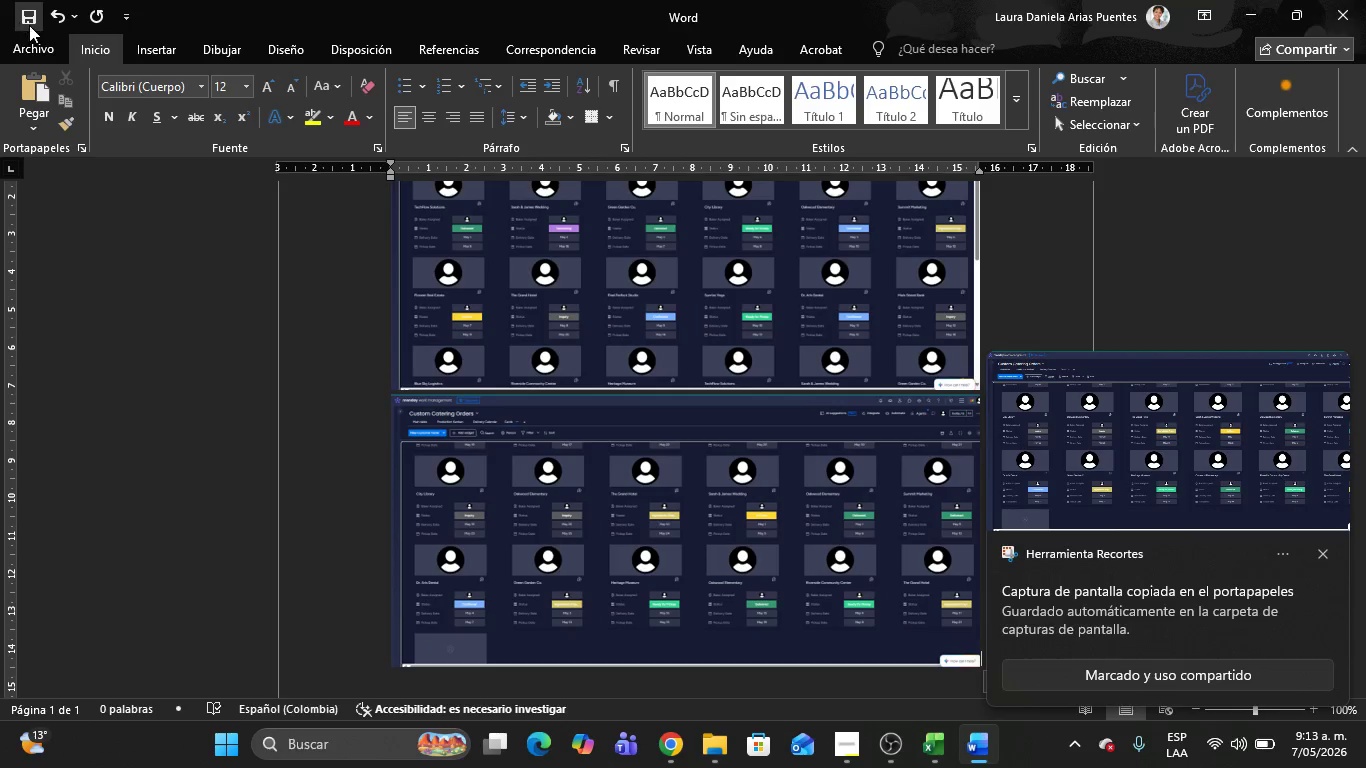 
left_click([55, 42])
 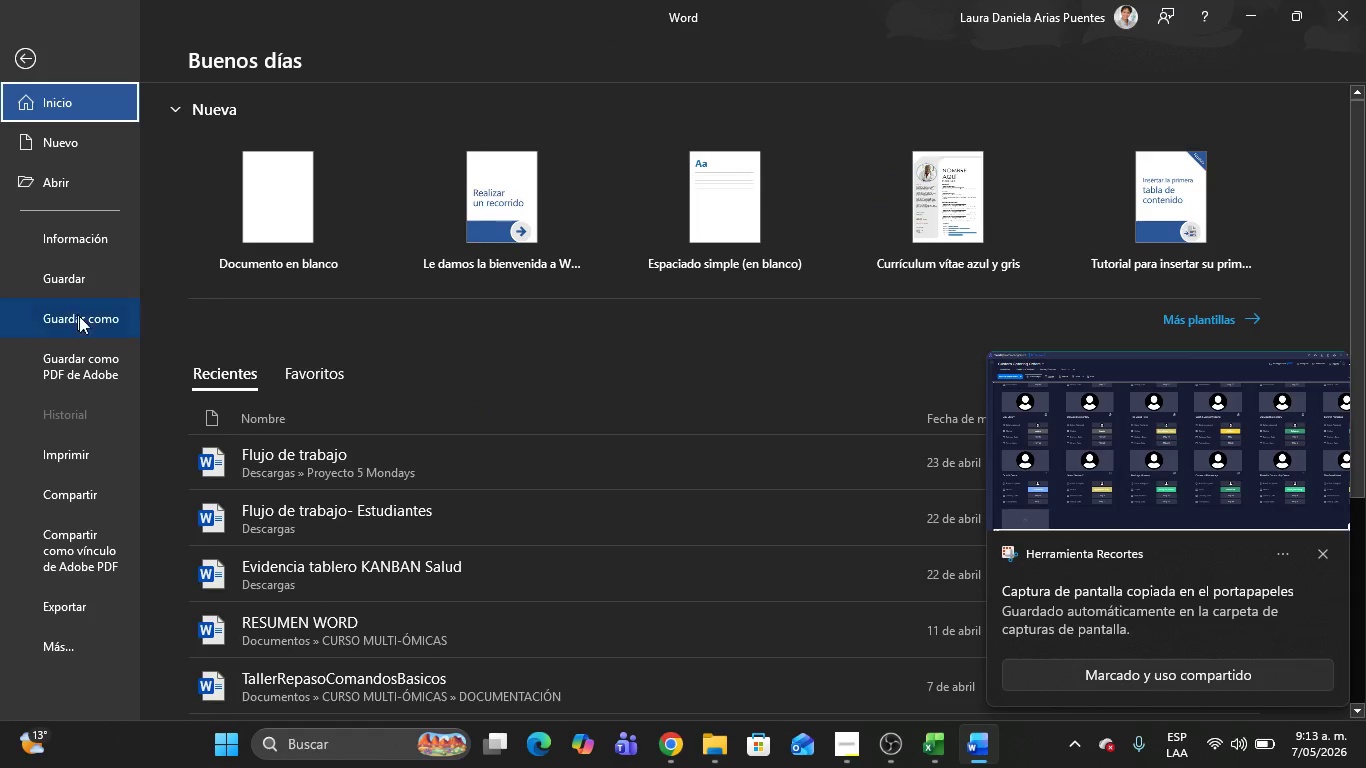 
left_click([79, 316])
 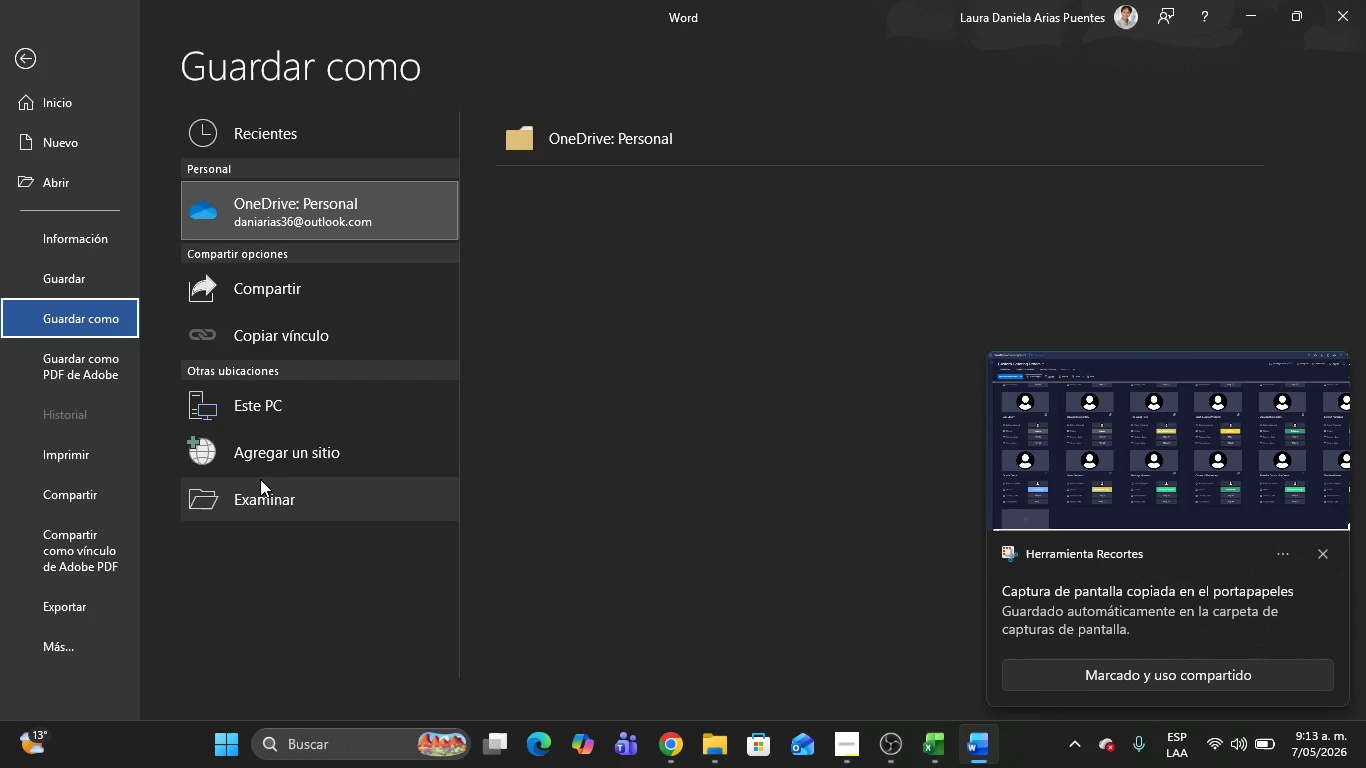 
left_click([277, 501])
 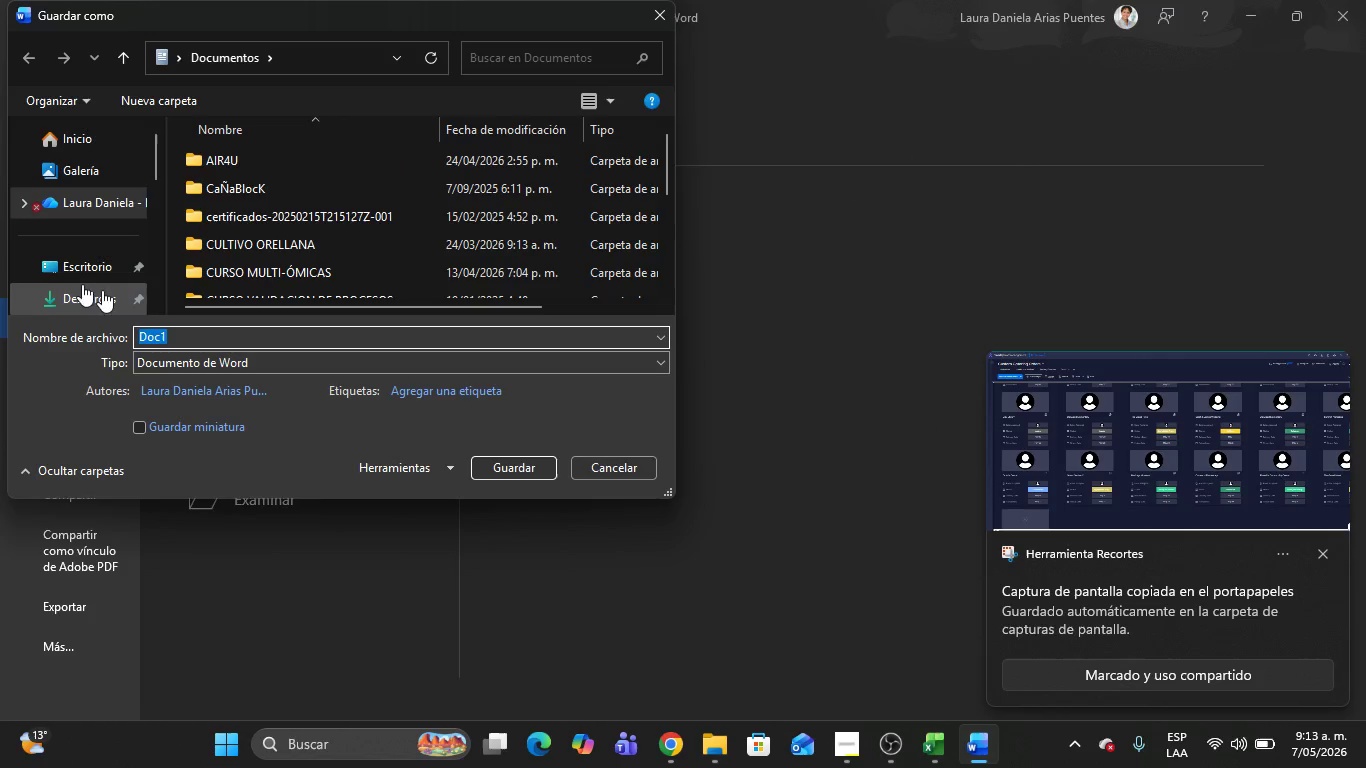 
left_click([78, 299])
 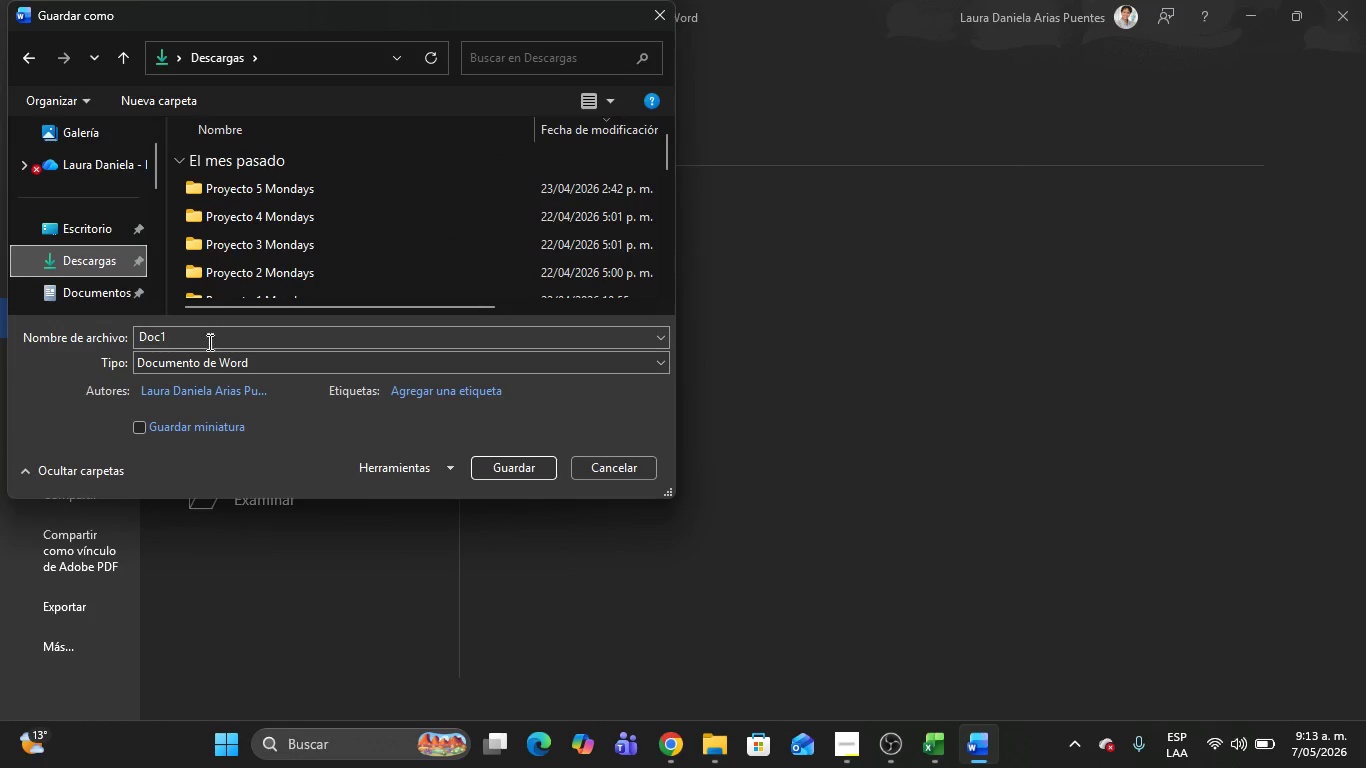 
left_click([193, 361])
 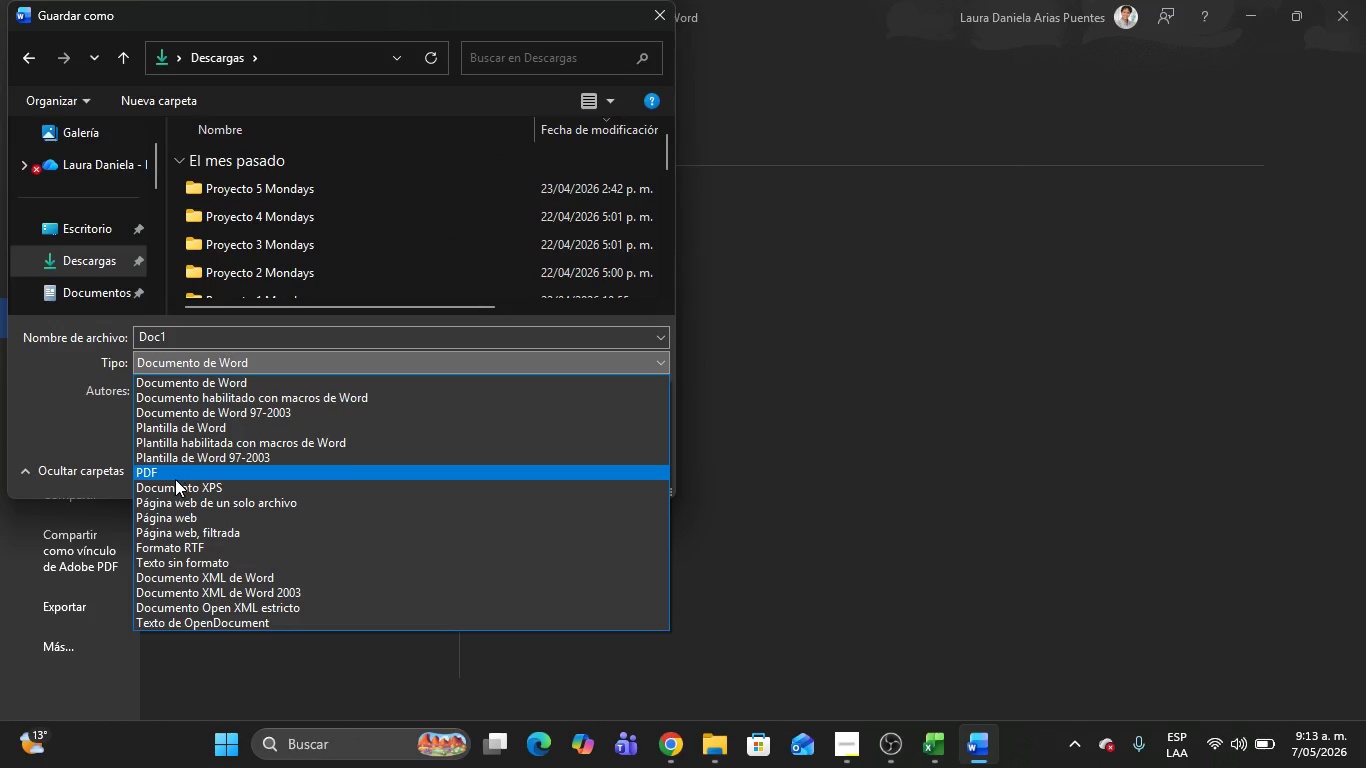 
left_click([175, 479])
 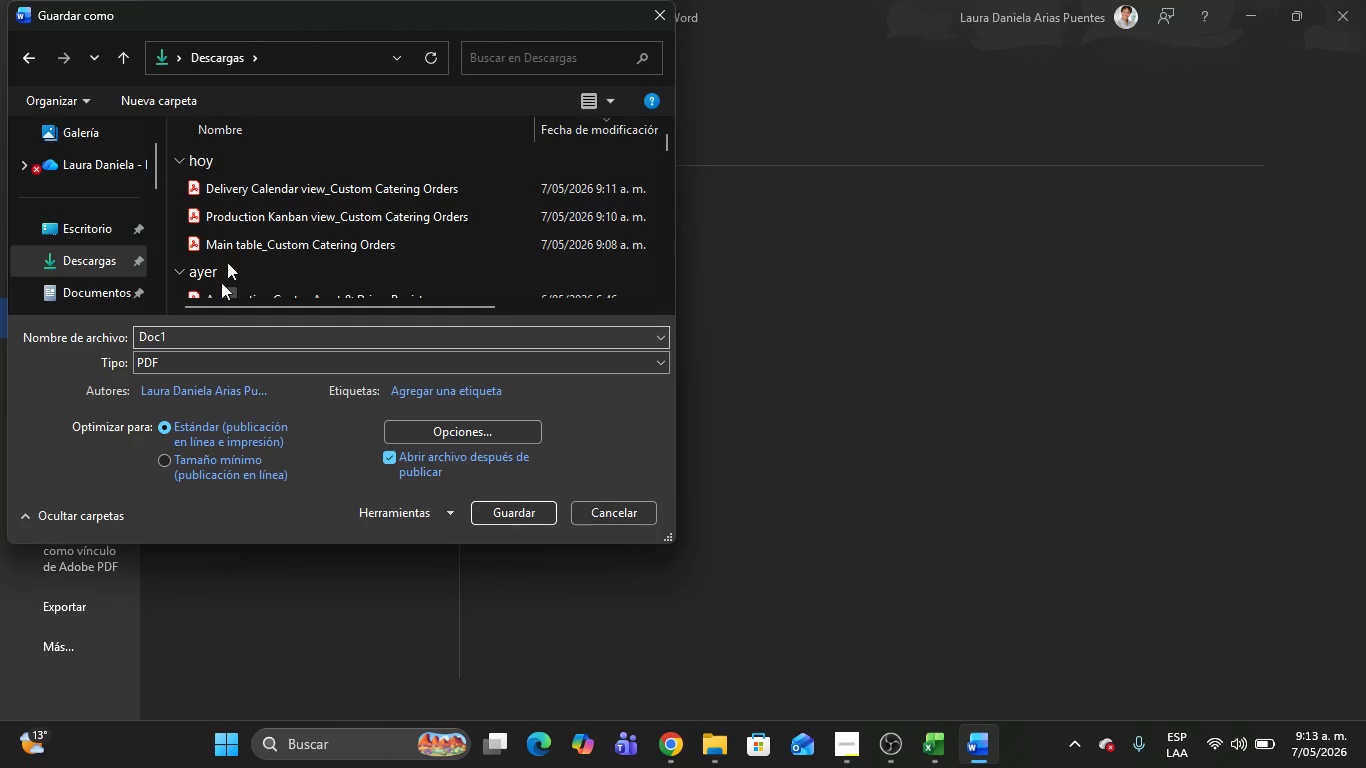 
left_click([246, 192])
 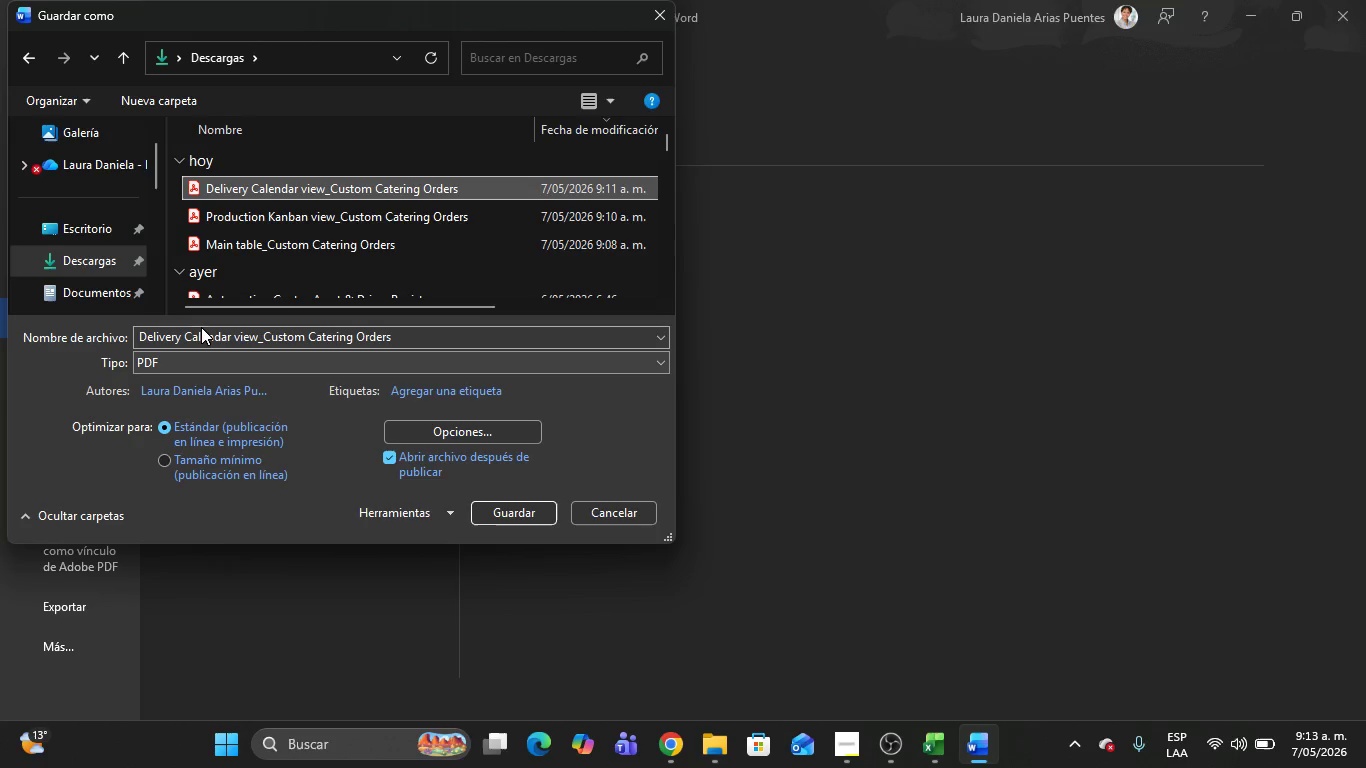 
left_click([203, 327])
 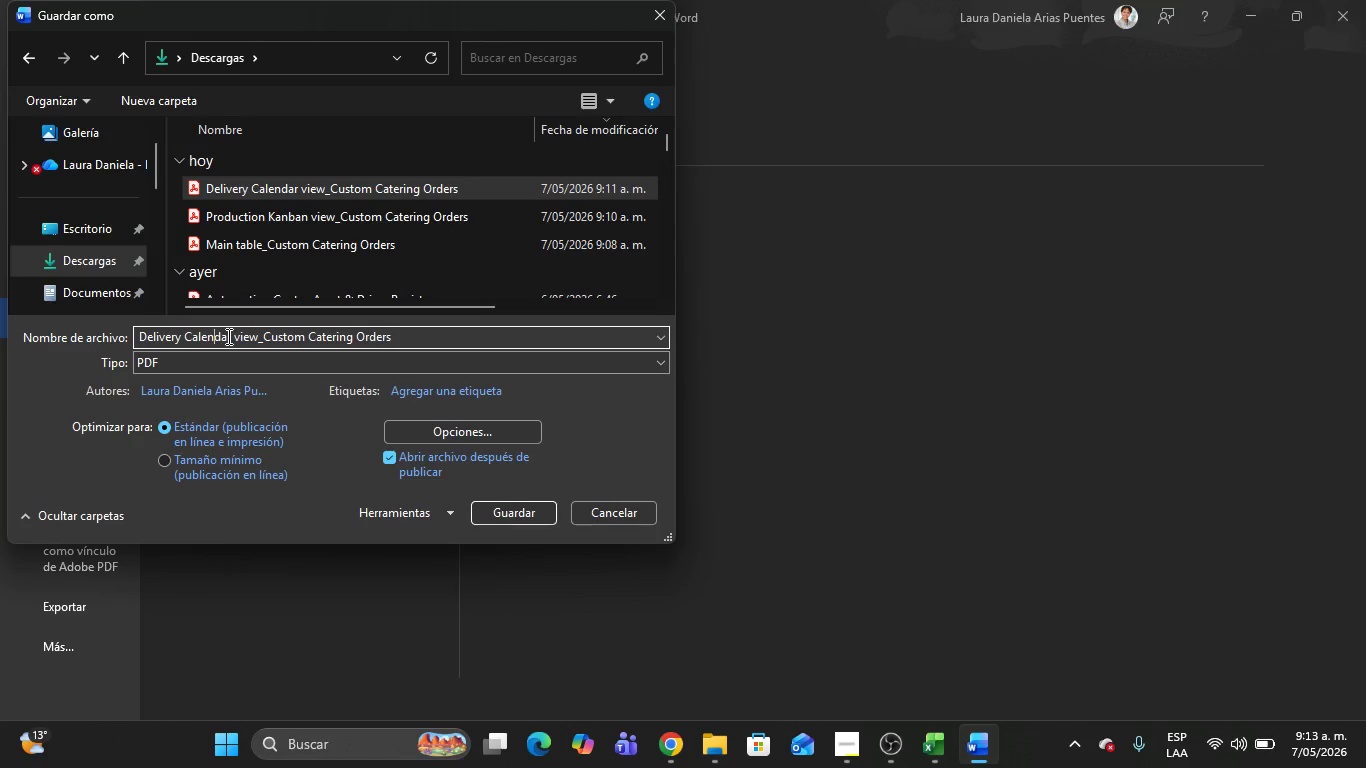 
left_click_drag(start_coordinate=[230, 335], to_coordinate=[118, 334])
 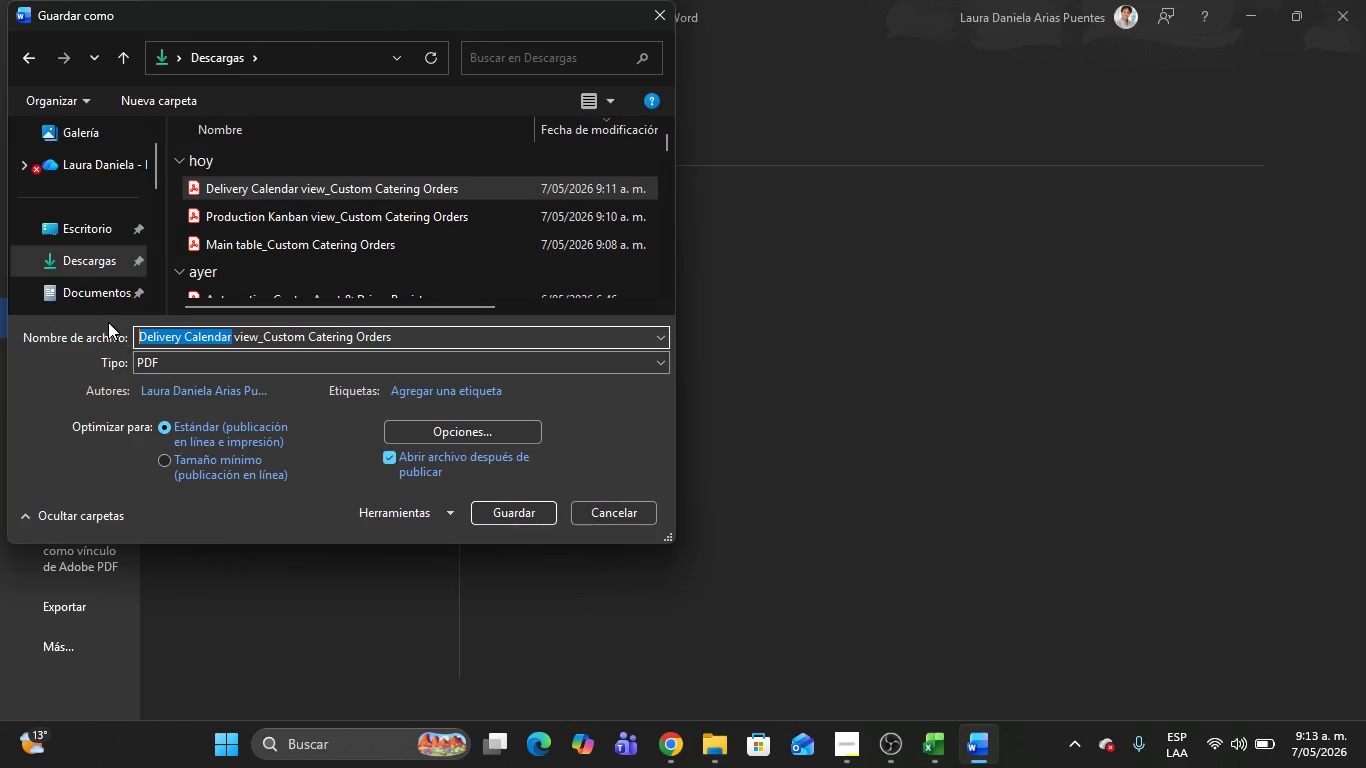 
type(Cards)
 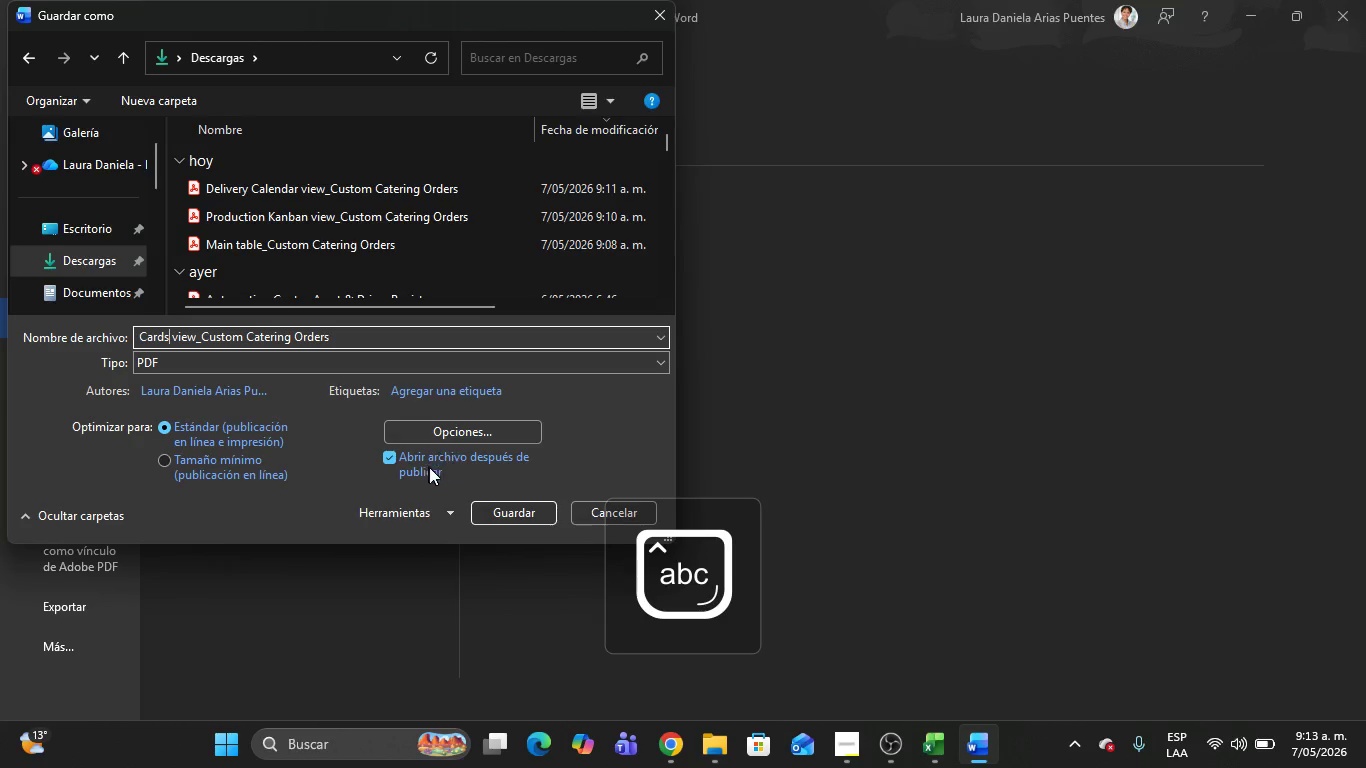 
left_click([521, 511])
 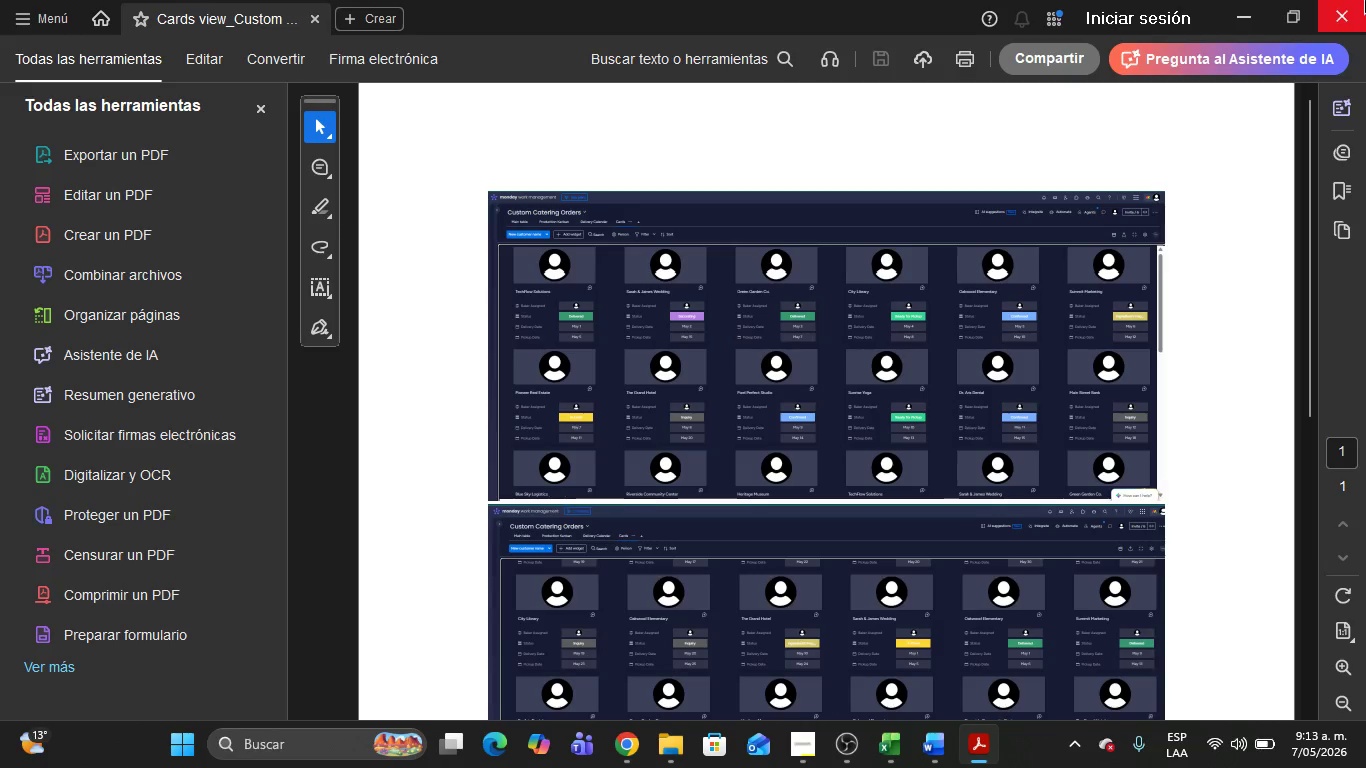 
left_click([1365, 0])
 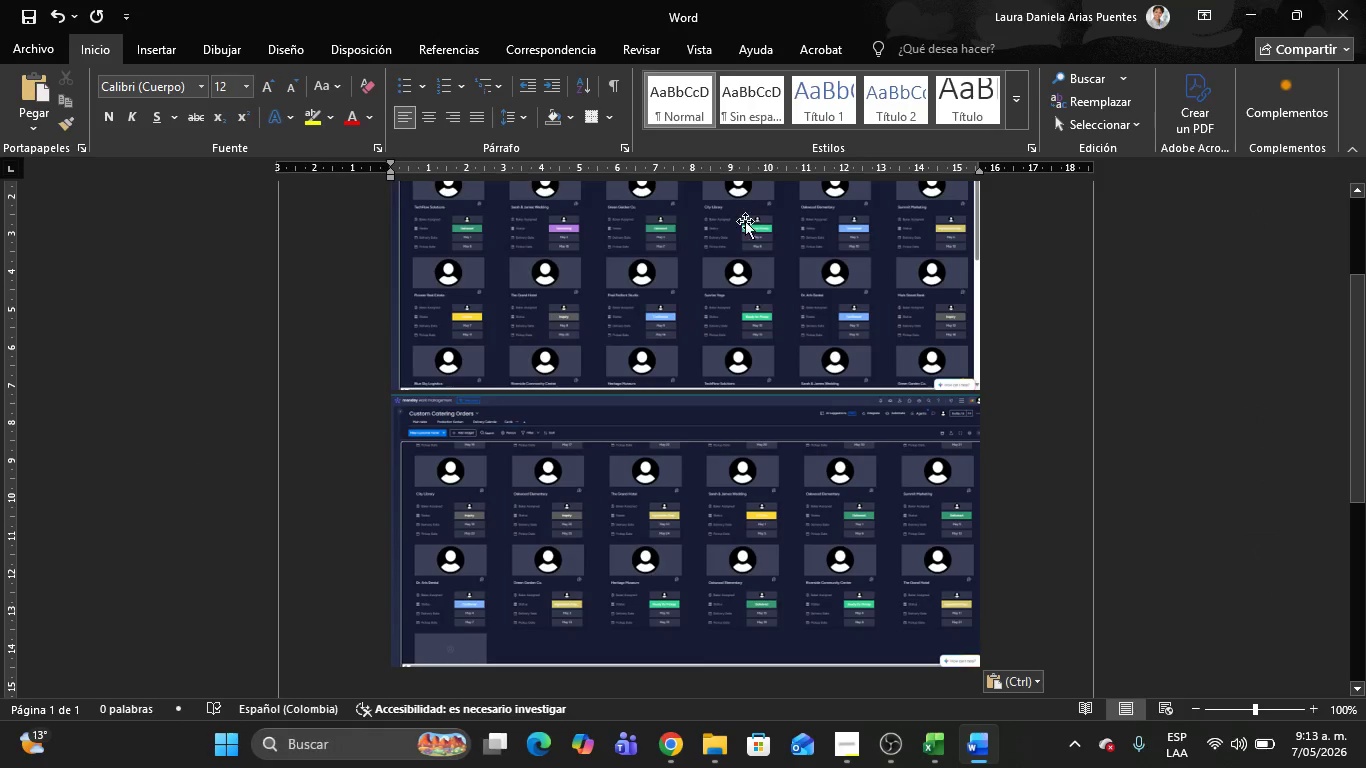 
left_click([742, 252])
 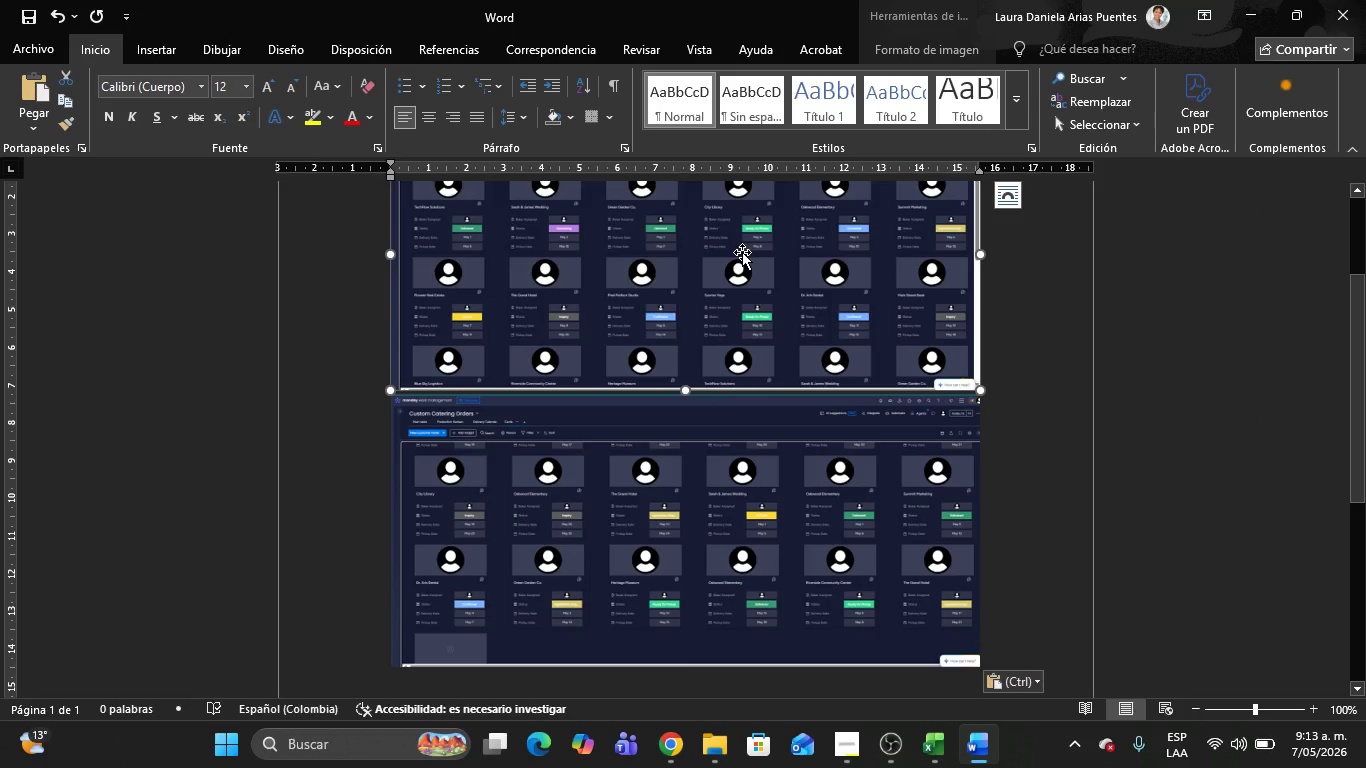 
key(Delete)
 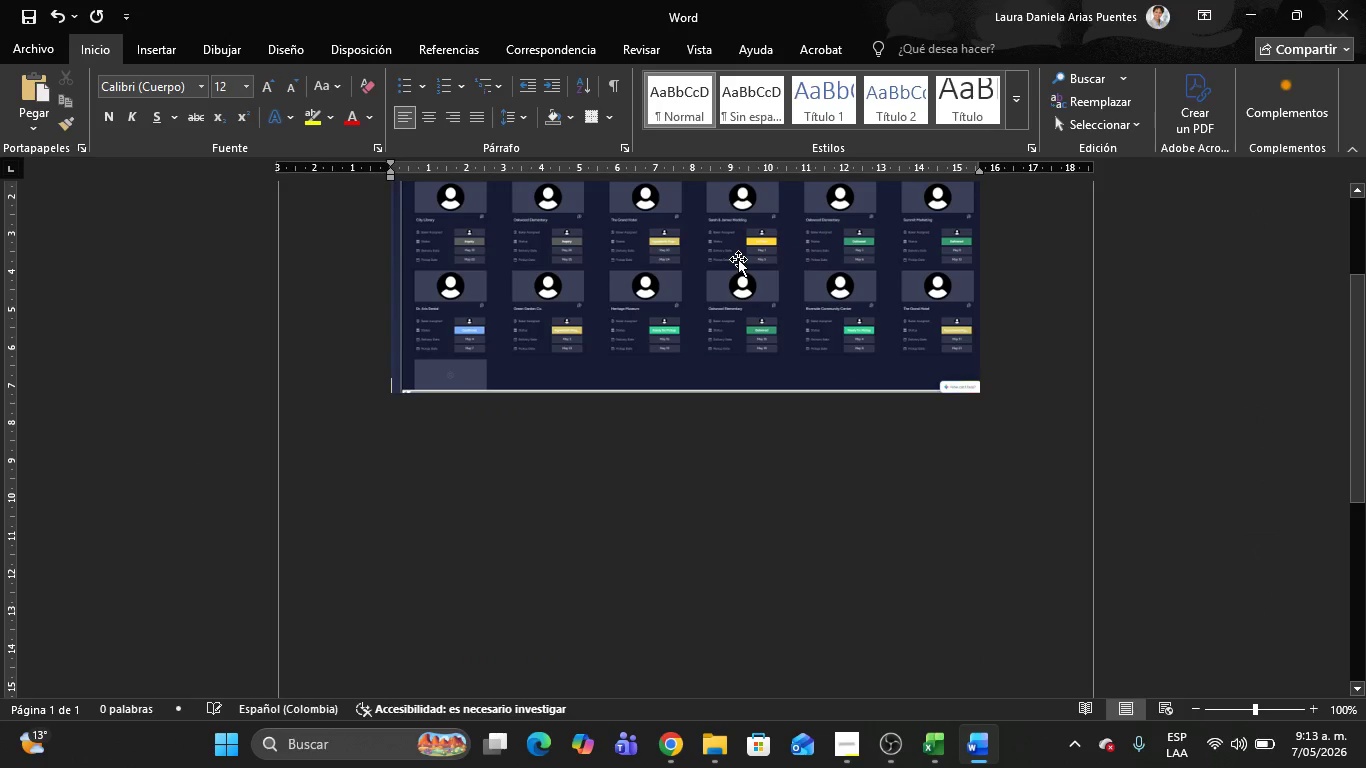 
left_click([738, 259])
 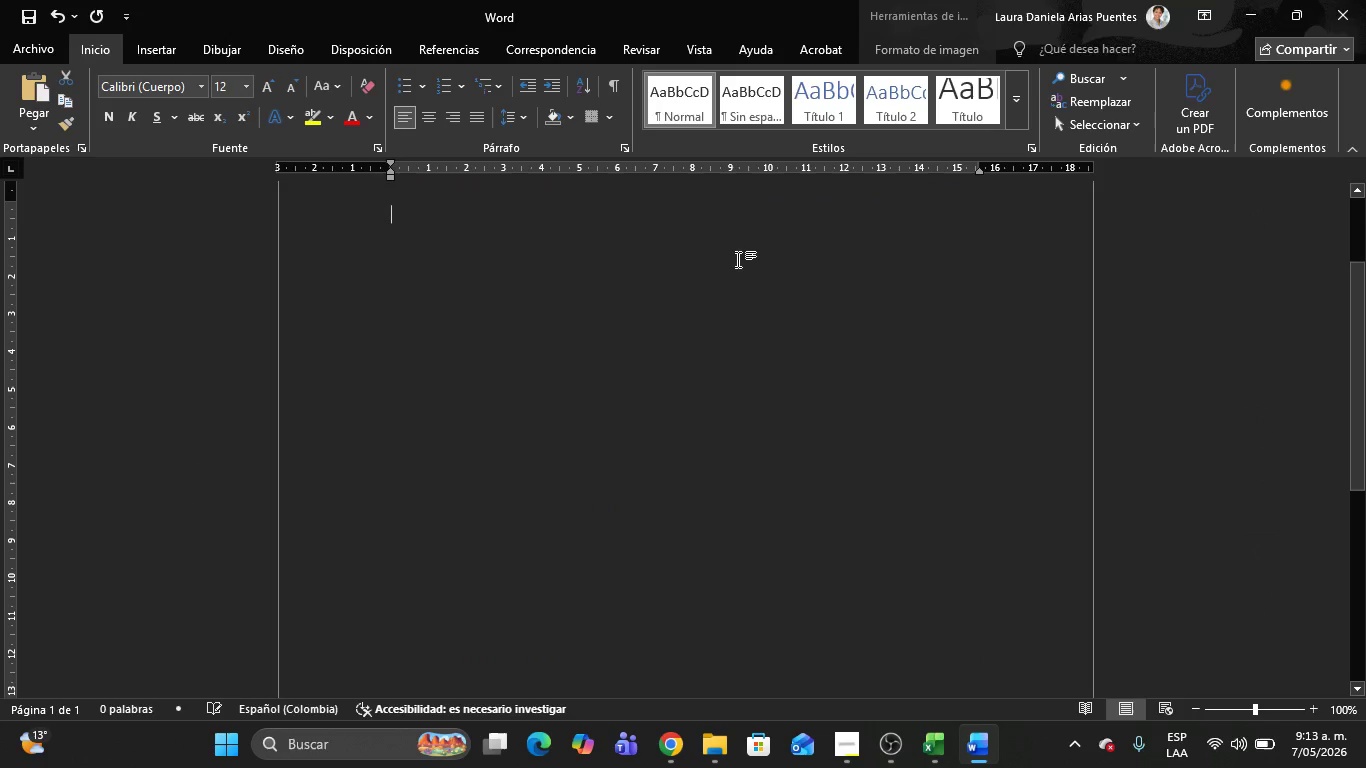 
key(Delete)
 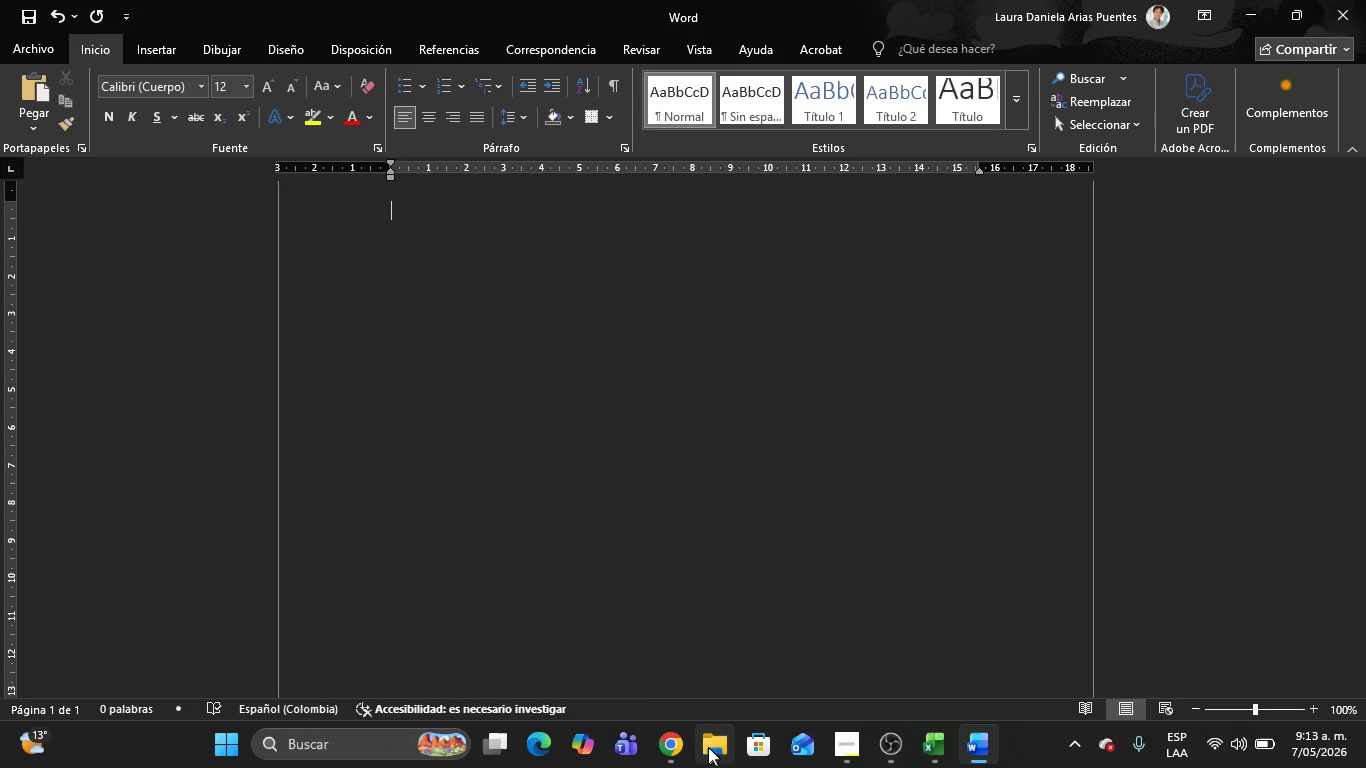 
left_click([668, 745])
 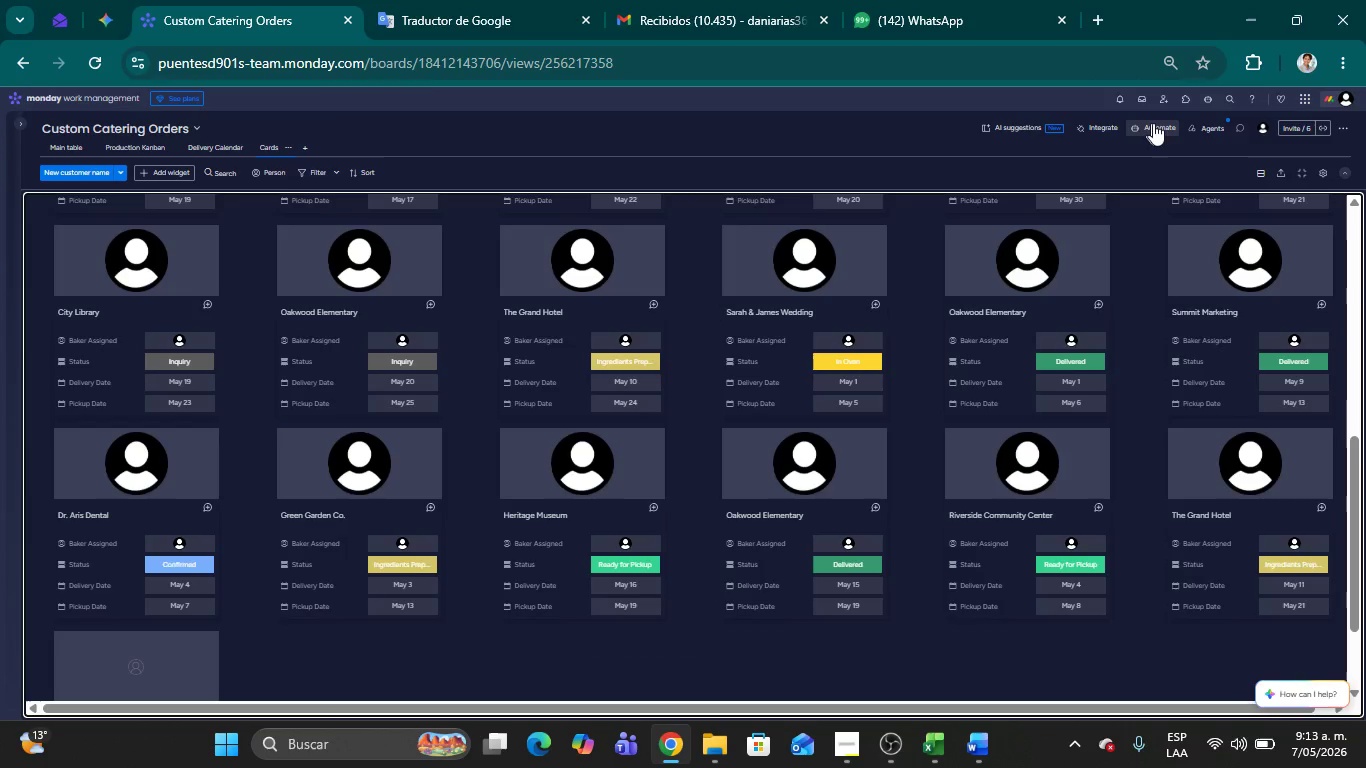 
left_click([1154, 122])
 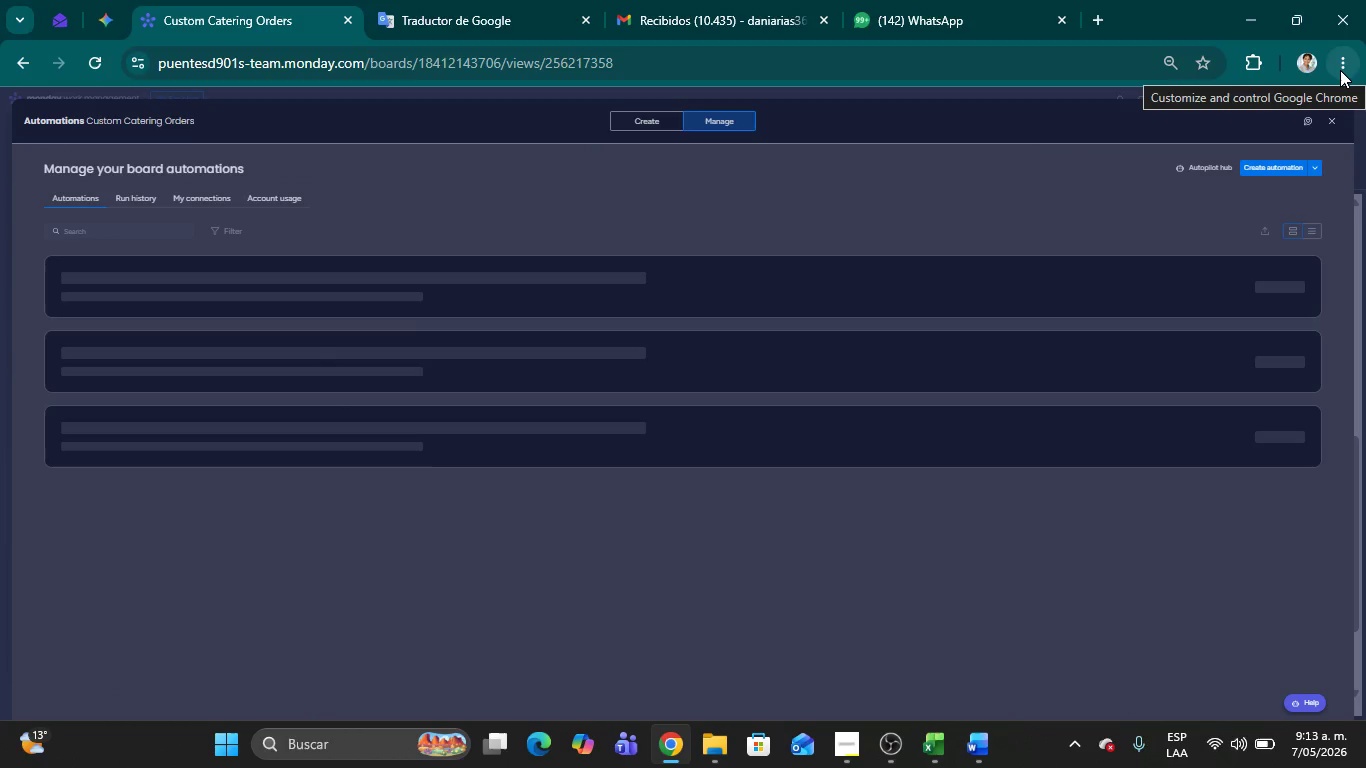 
wait(14.62)
 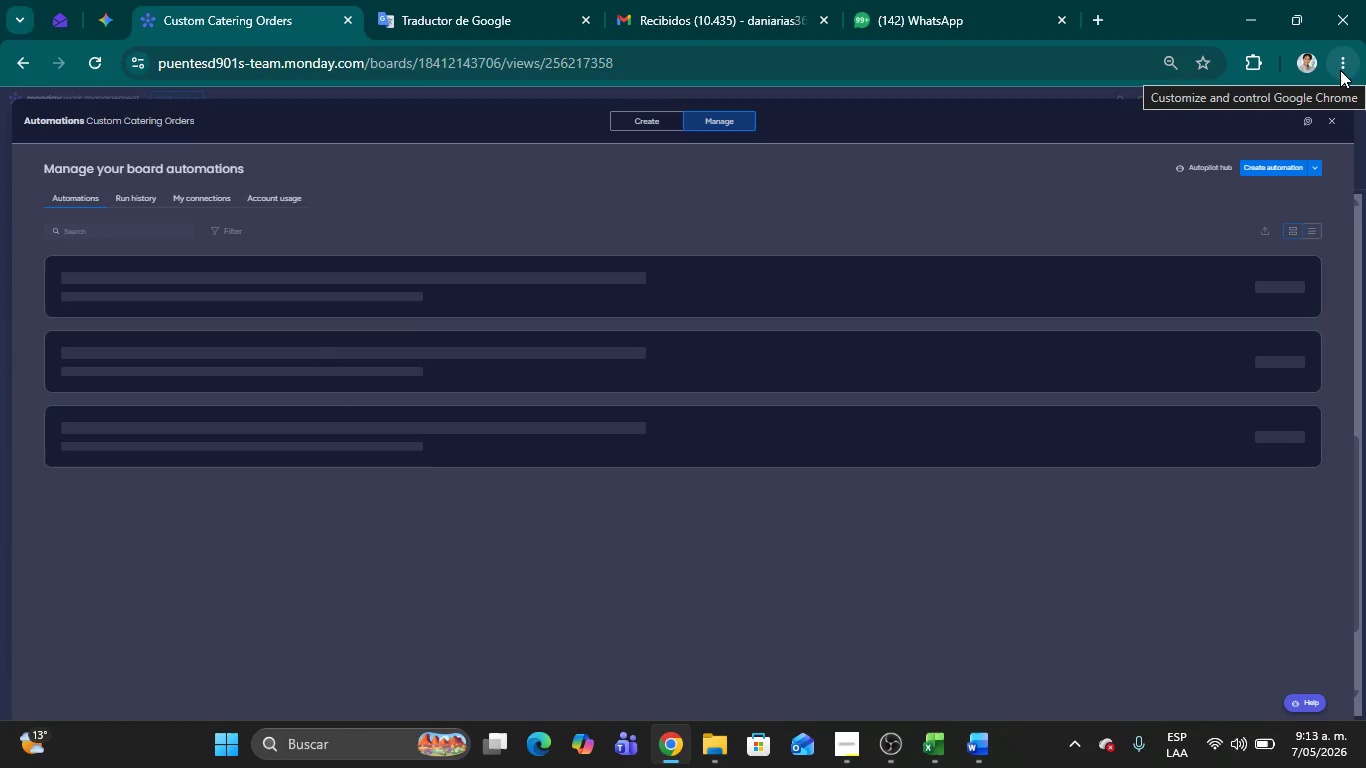 
left_click([1340, 70])
 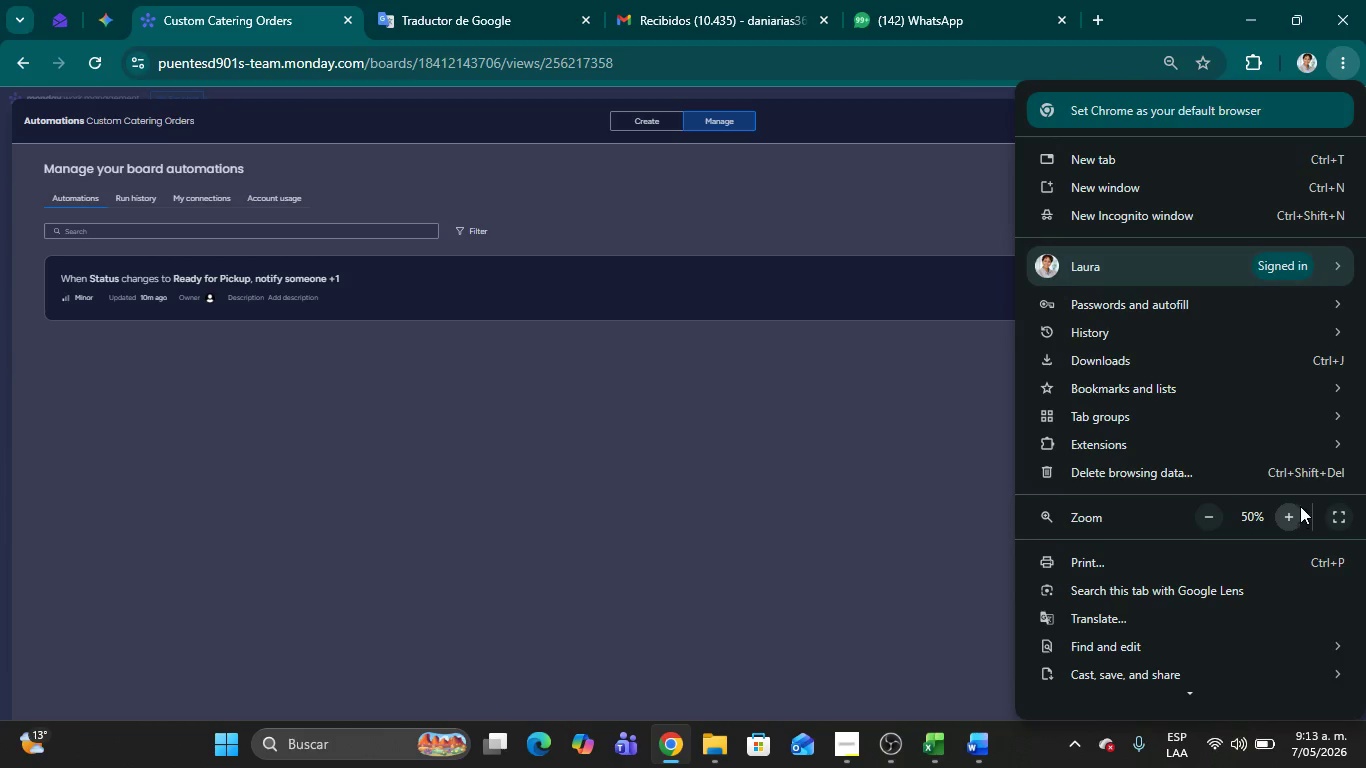 
left_click([1292, 519])
 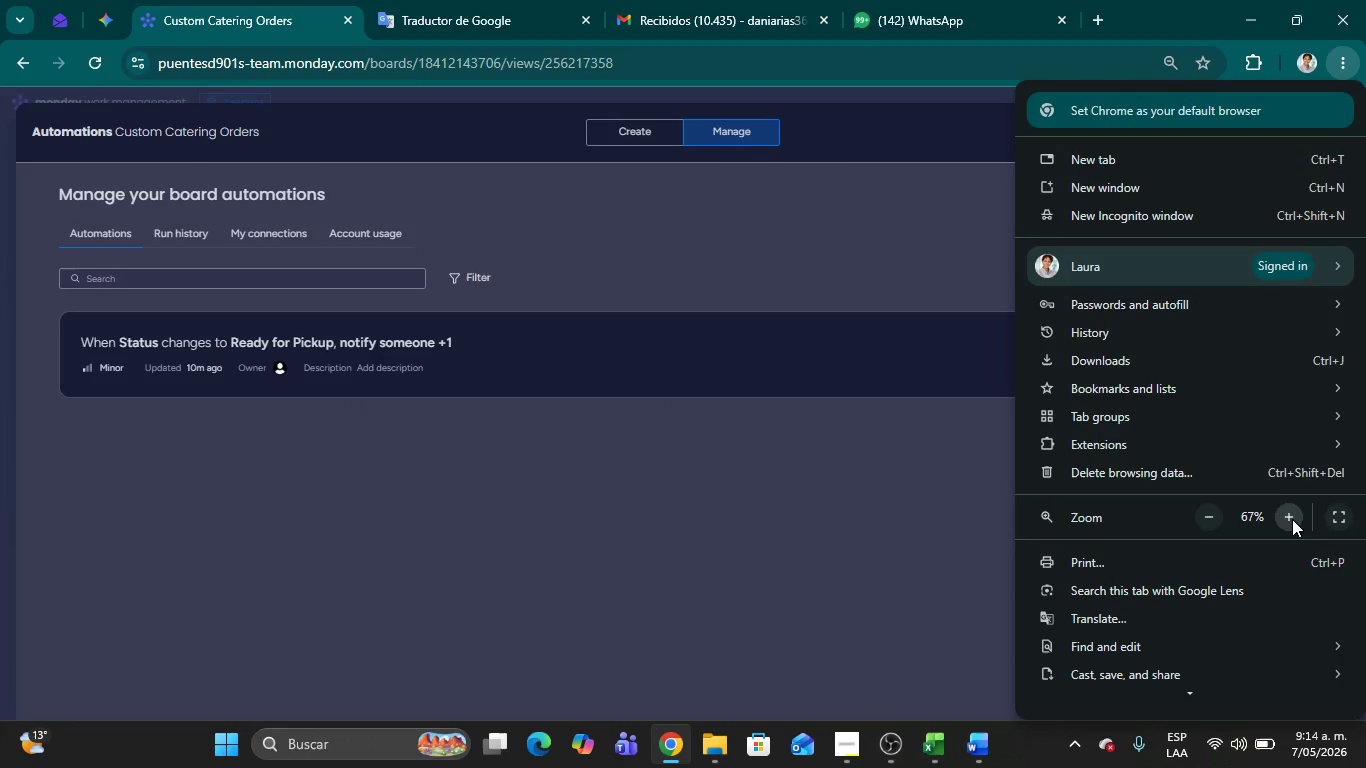 
left_click([1292, 519])
 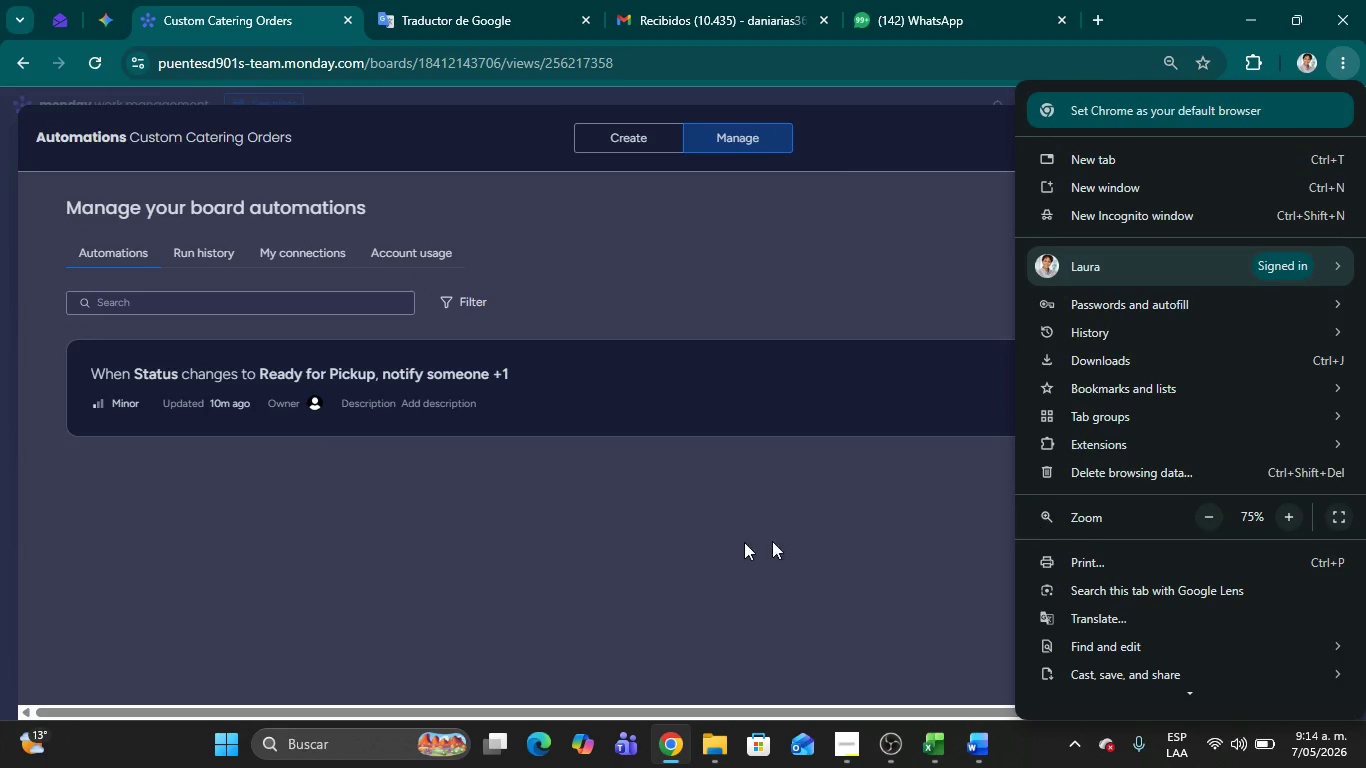 
left_click([659, 549])
 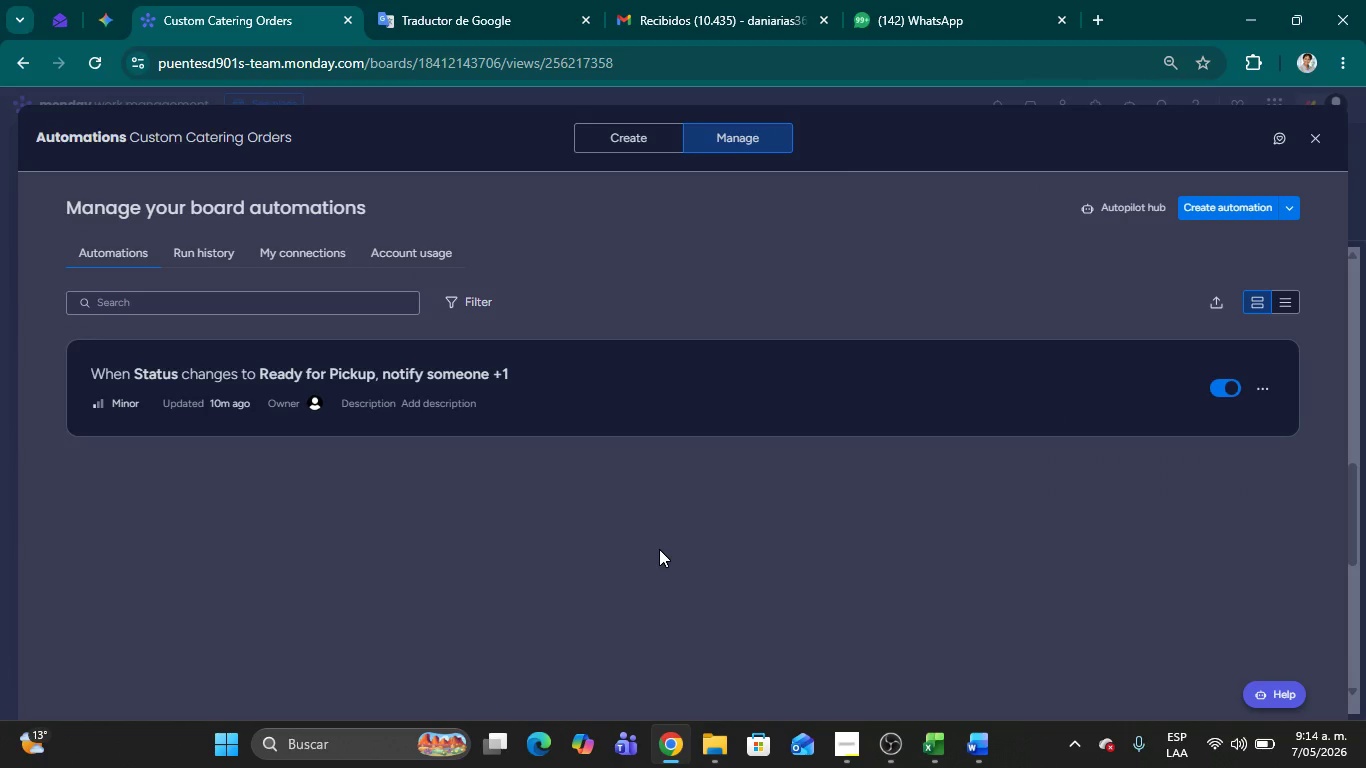 
key(Meta+Shift+MetaLeft)
 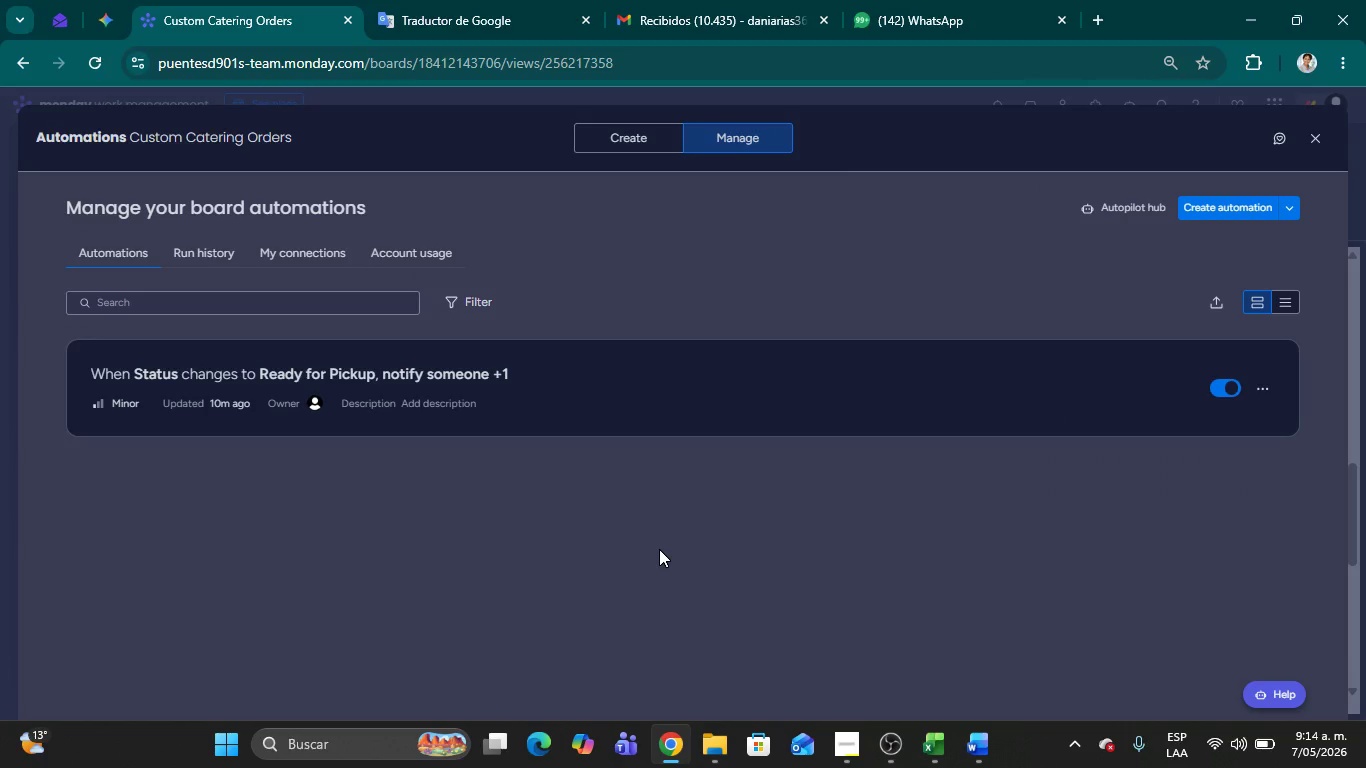 
key(Meta+Shift+S)
 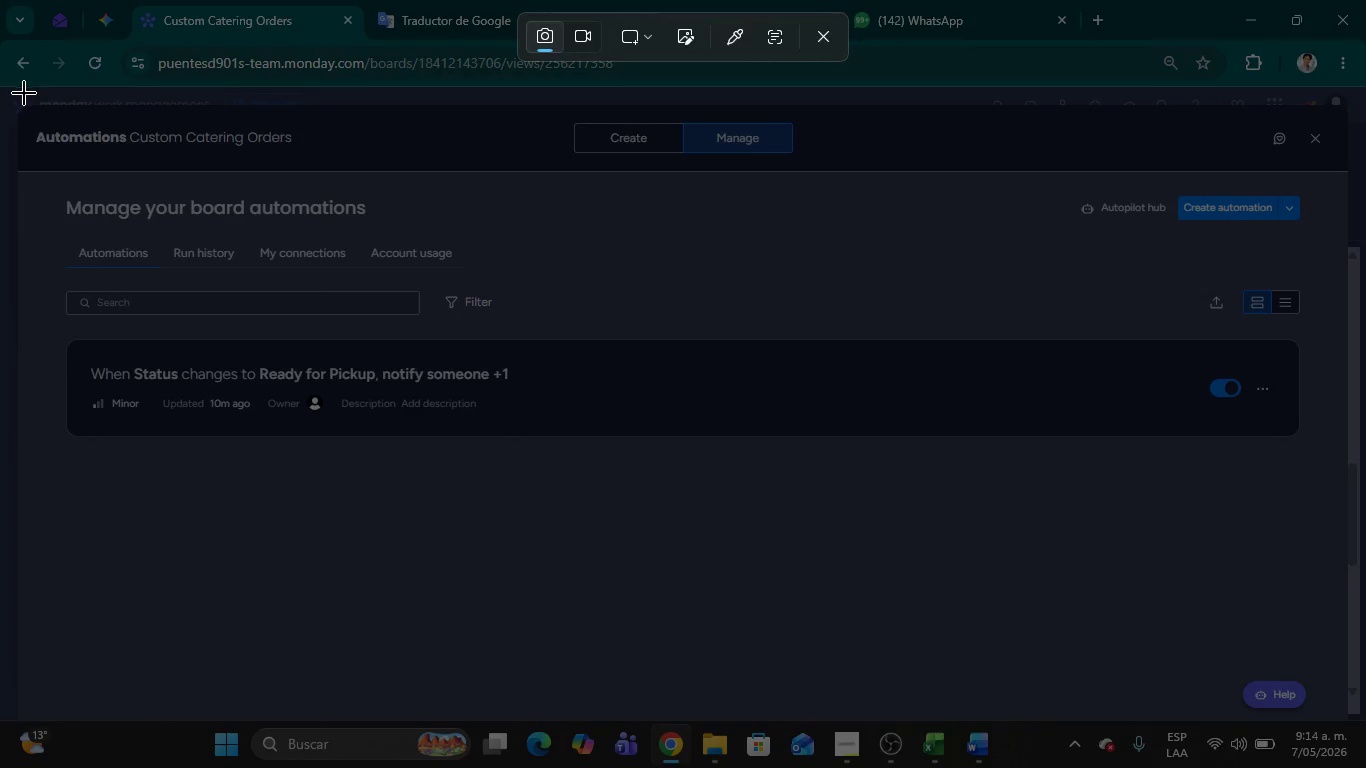 
left_click_drag(start_coordinate=[16, 107], to_coordinate=[1344, 484])
 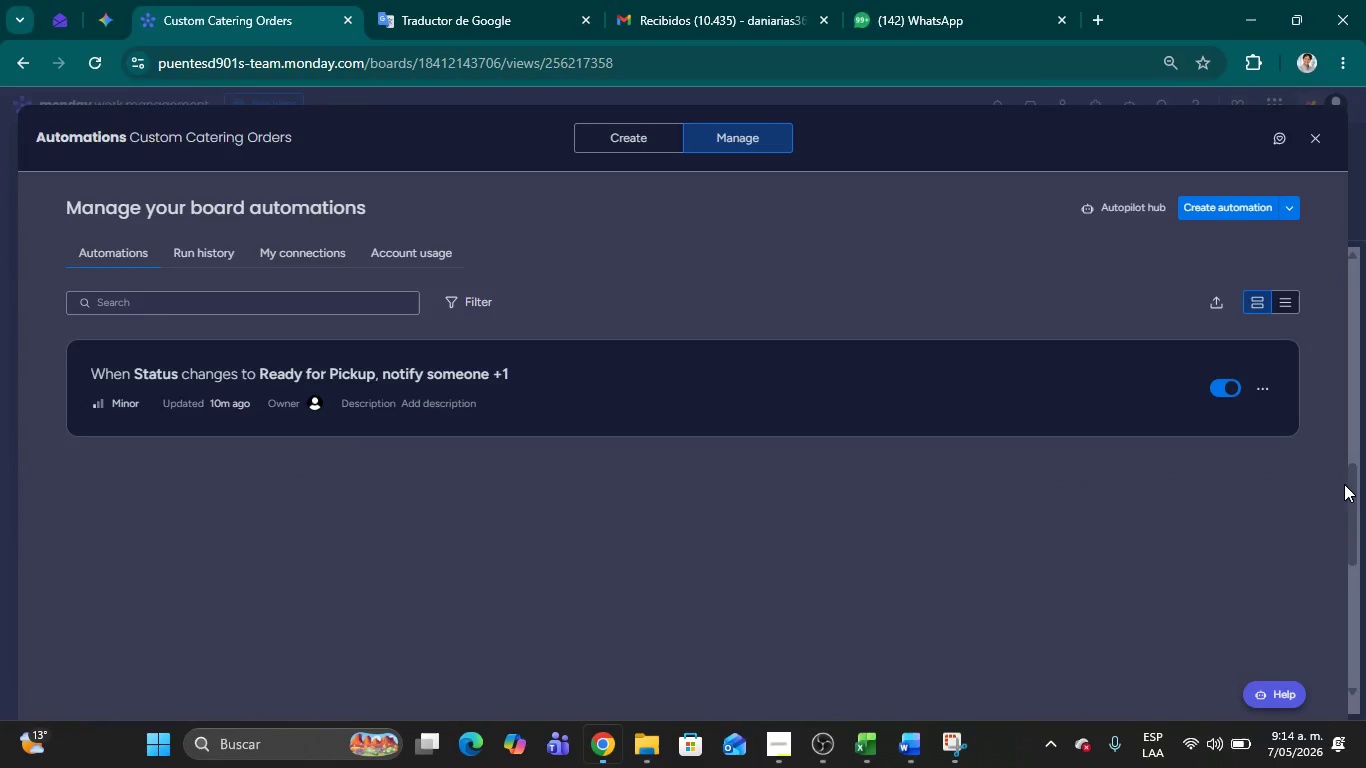 
key(Alt+AltLeft)
 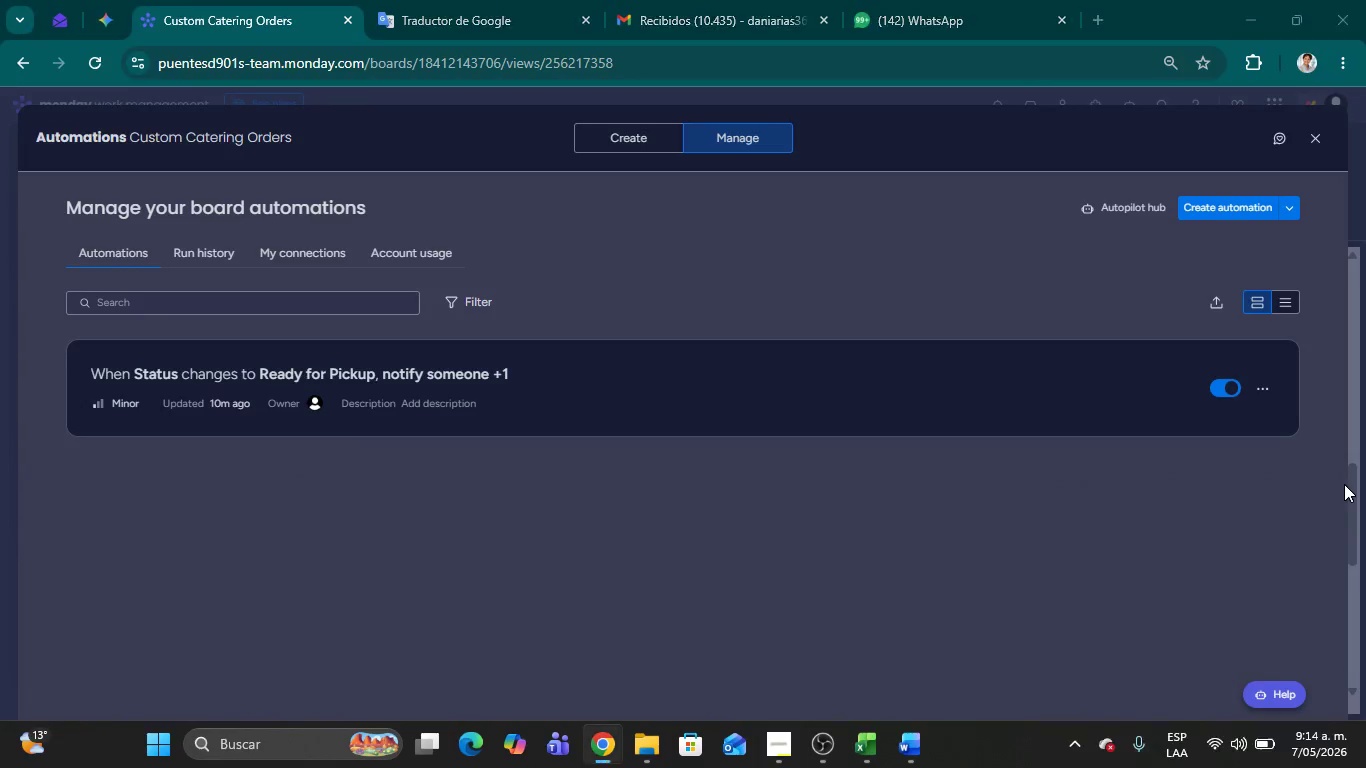 
key(Alt+Tab)
 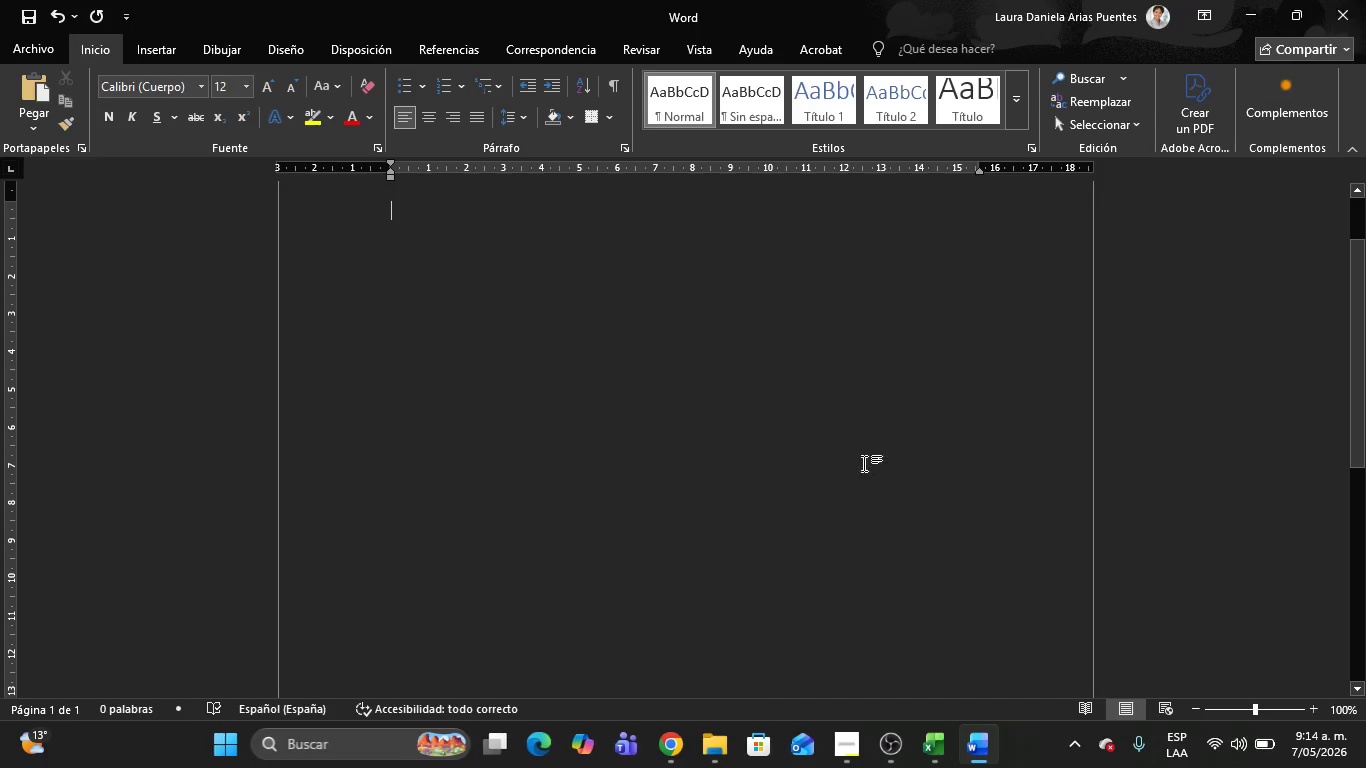 
hold_key(key=ControlLeft, duration=0.34)